 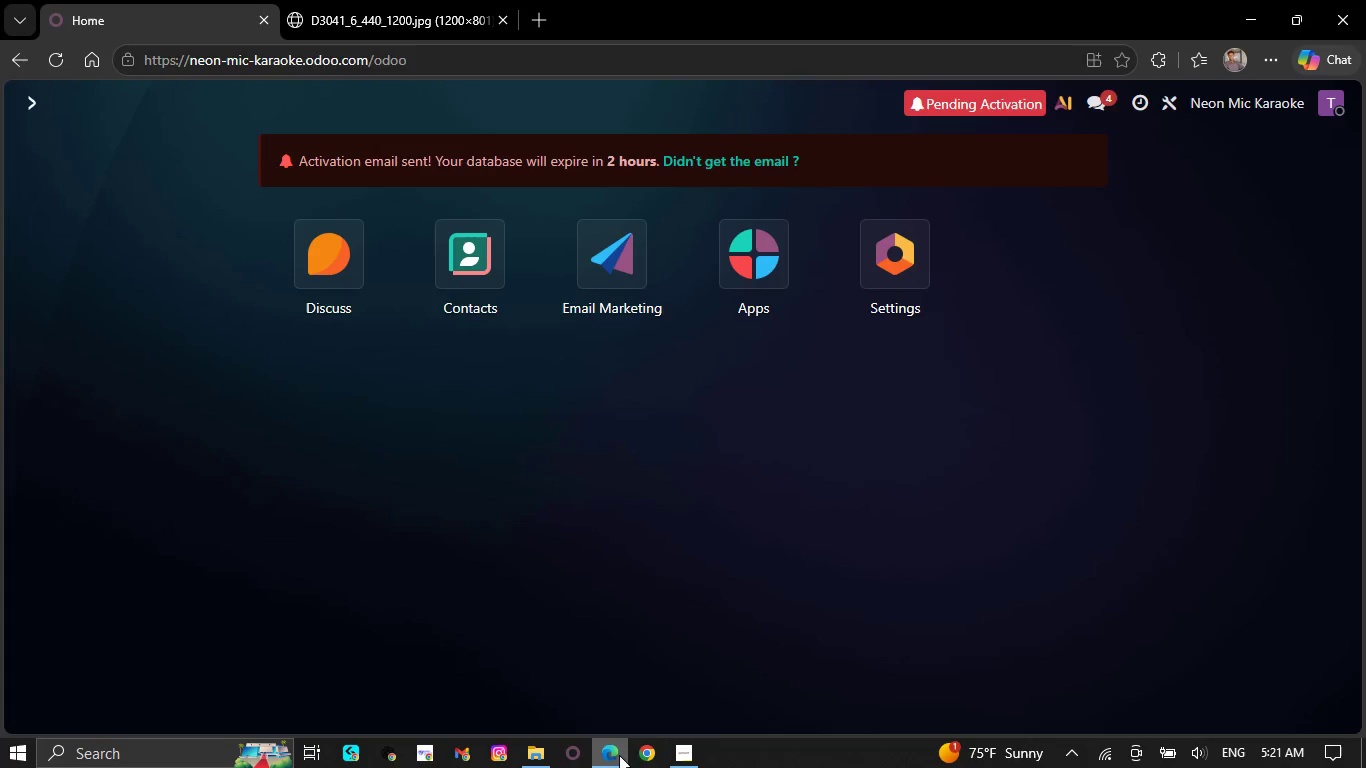 
key(Meta+G)
 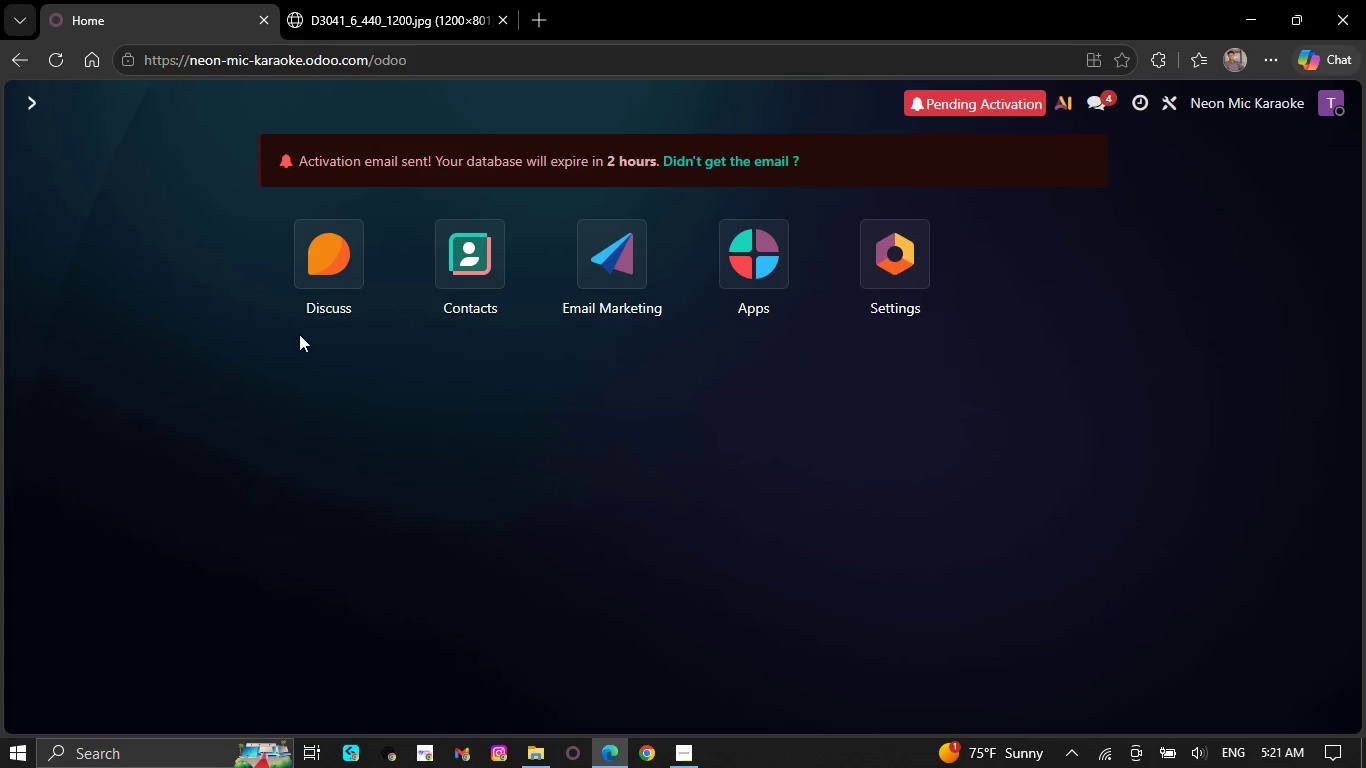 
wait(5.48)
 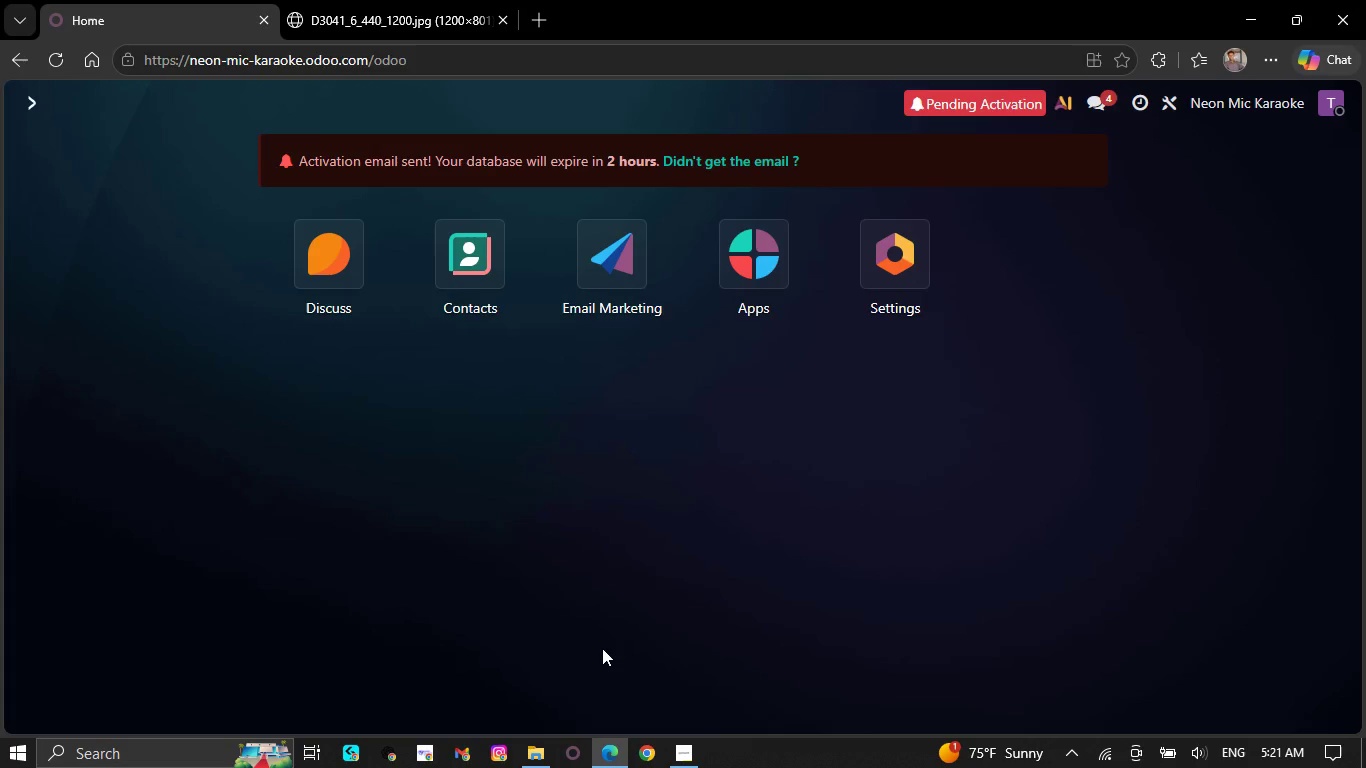 
left_click([231, 93])
 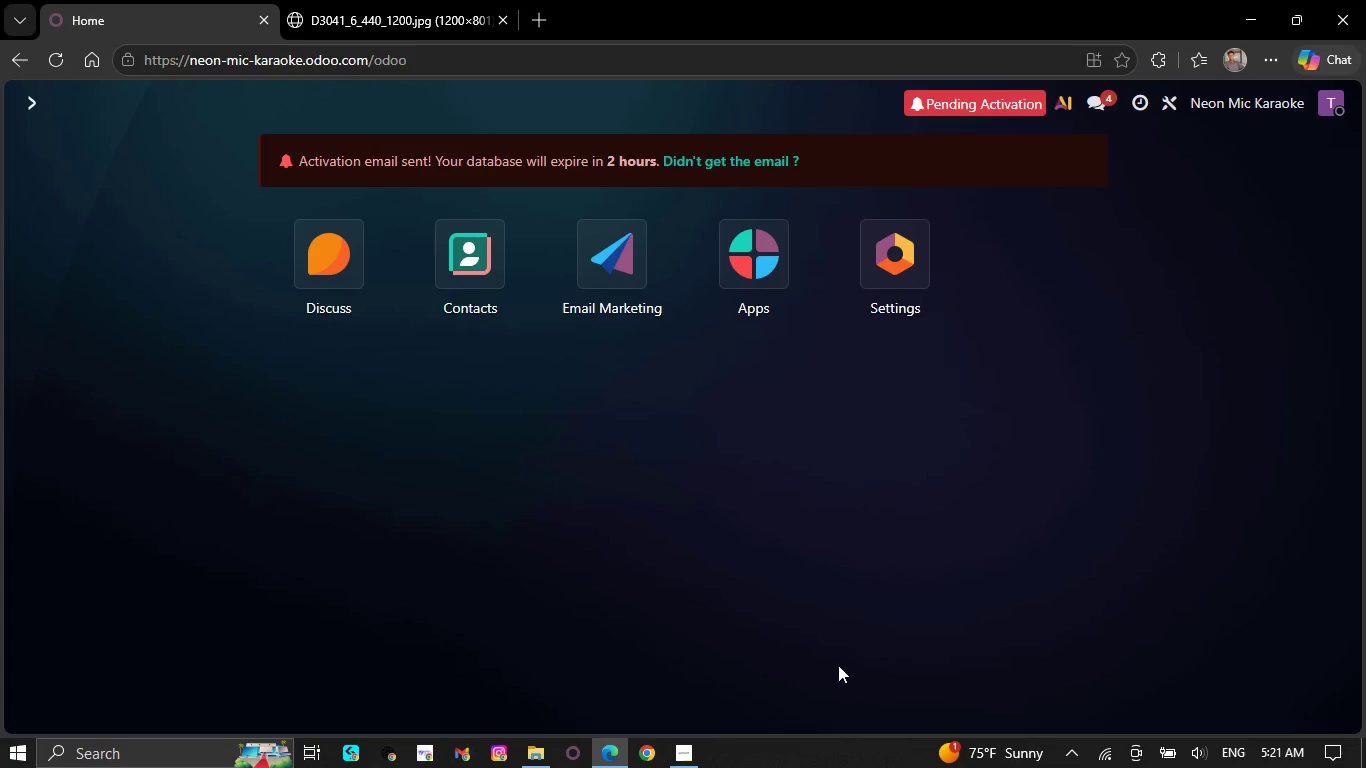 
left_click([829, 664])
 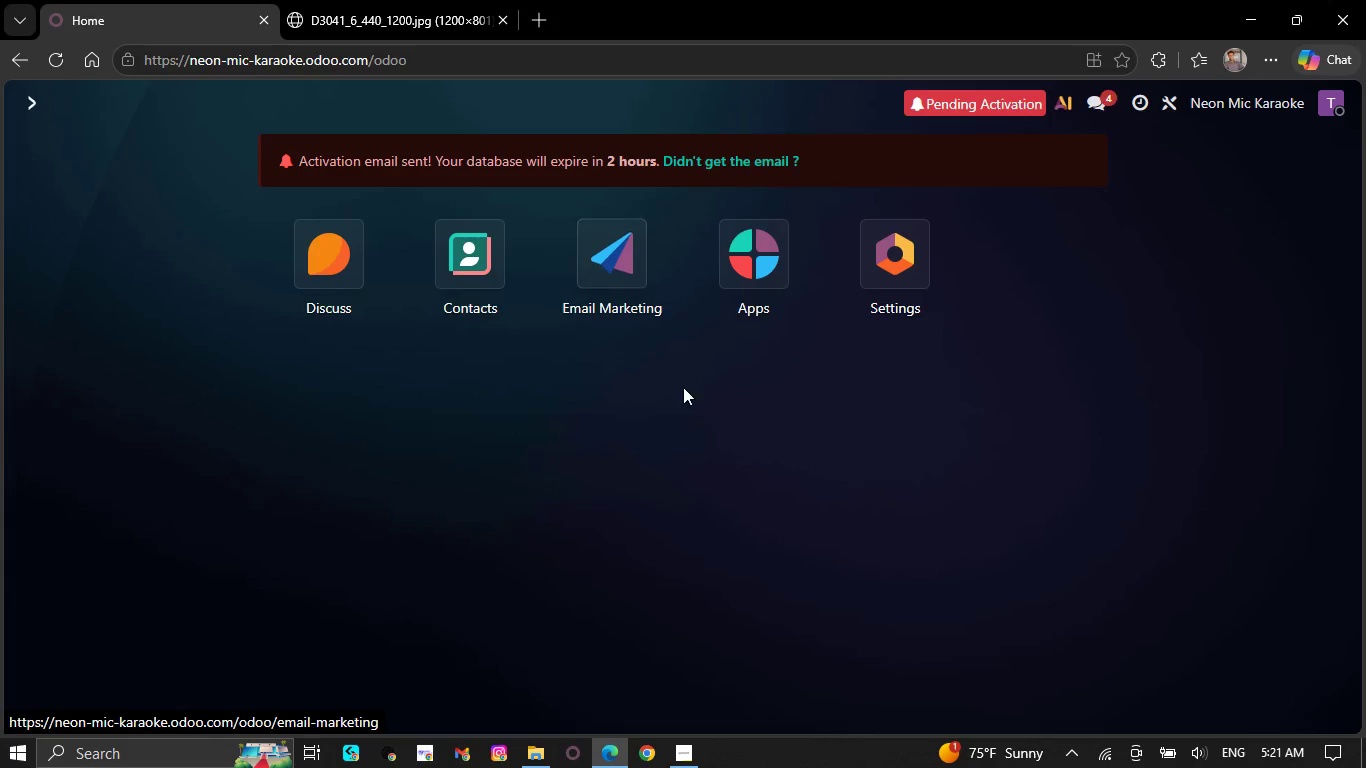 
left_click([639, 276])
 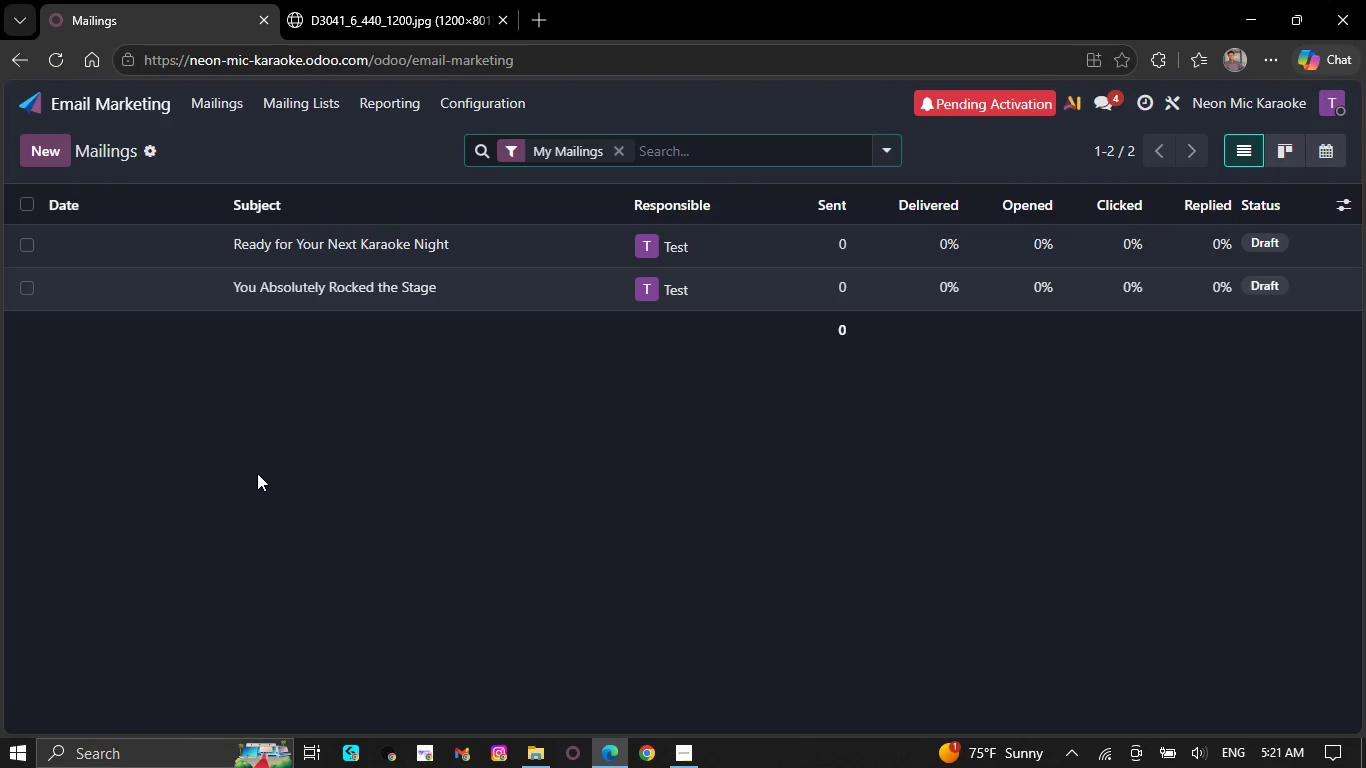 
mouse_move([328, 270])
 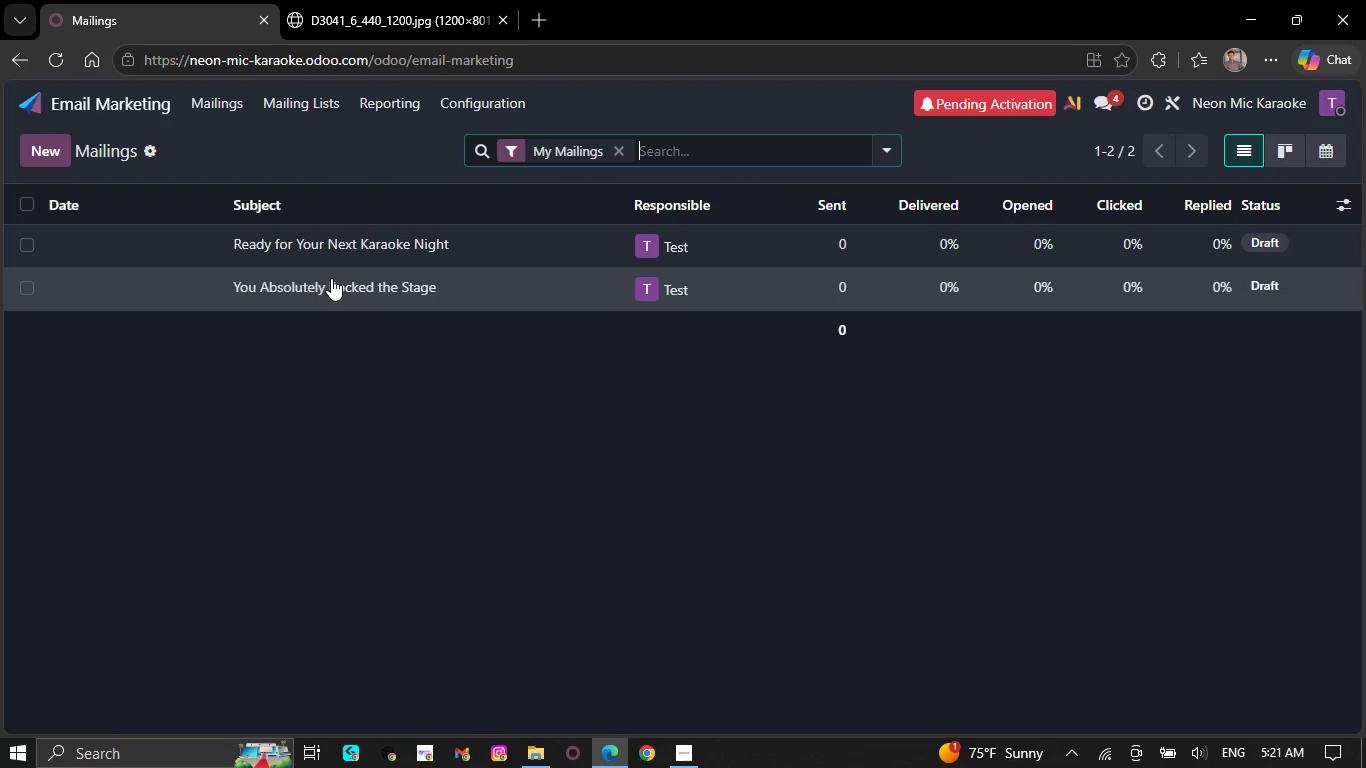 
left_click([331, 278])
 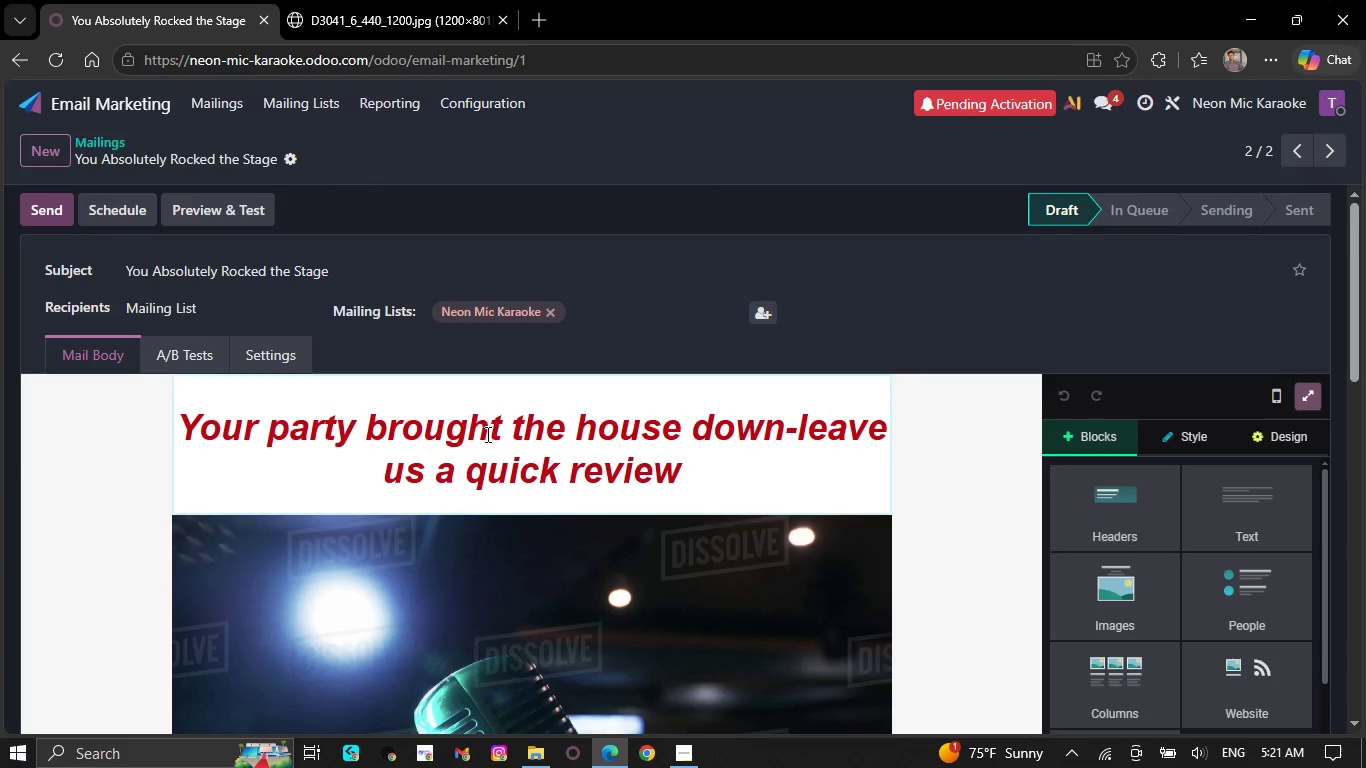 
wait(5.09)
 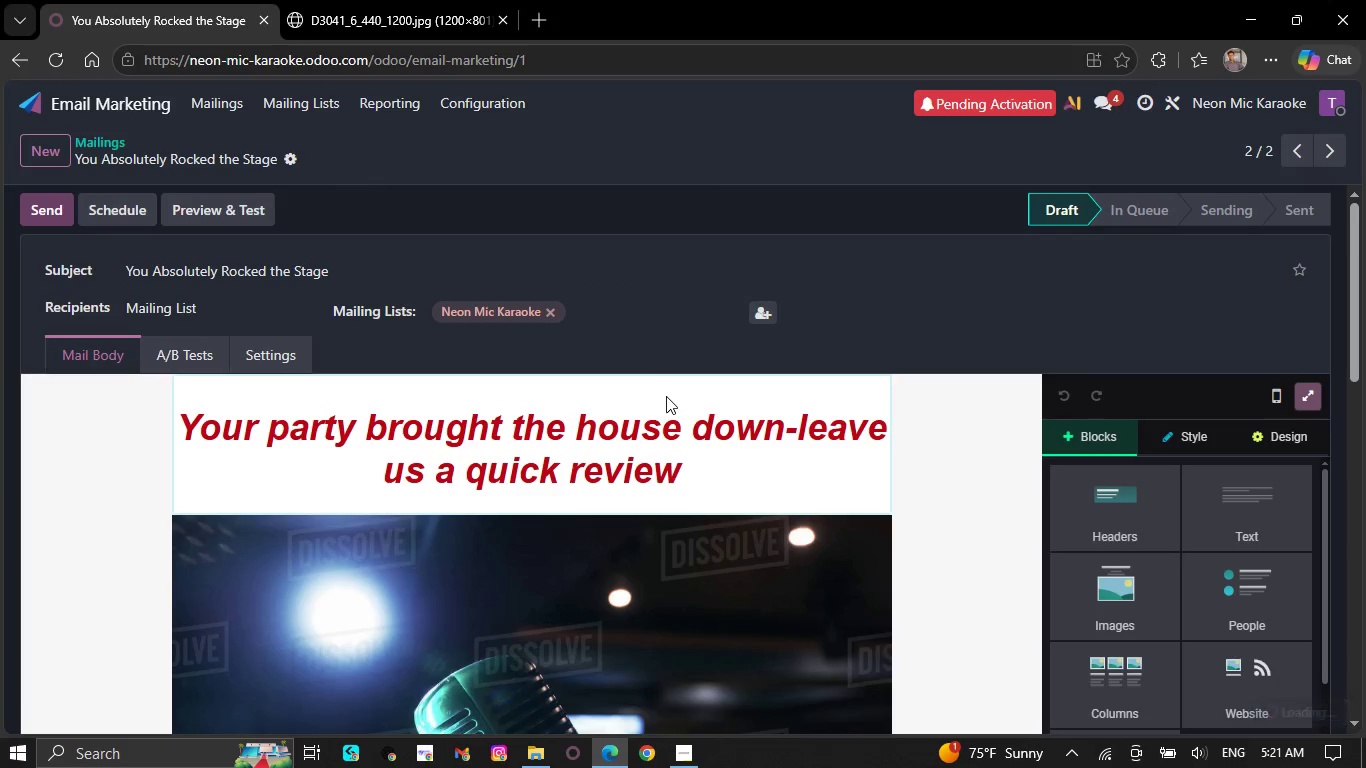 
left_click([209, 206])
 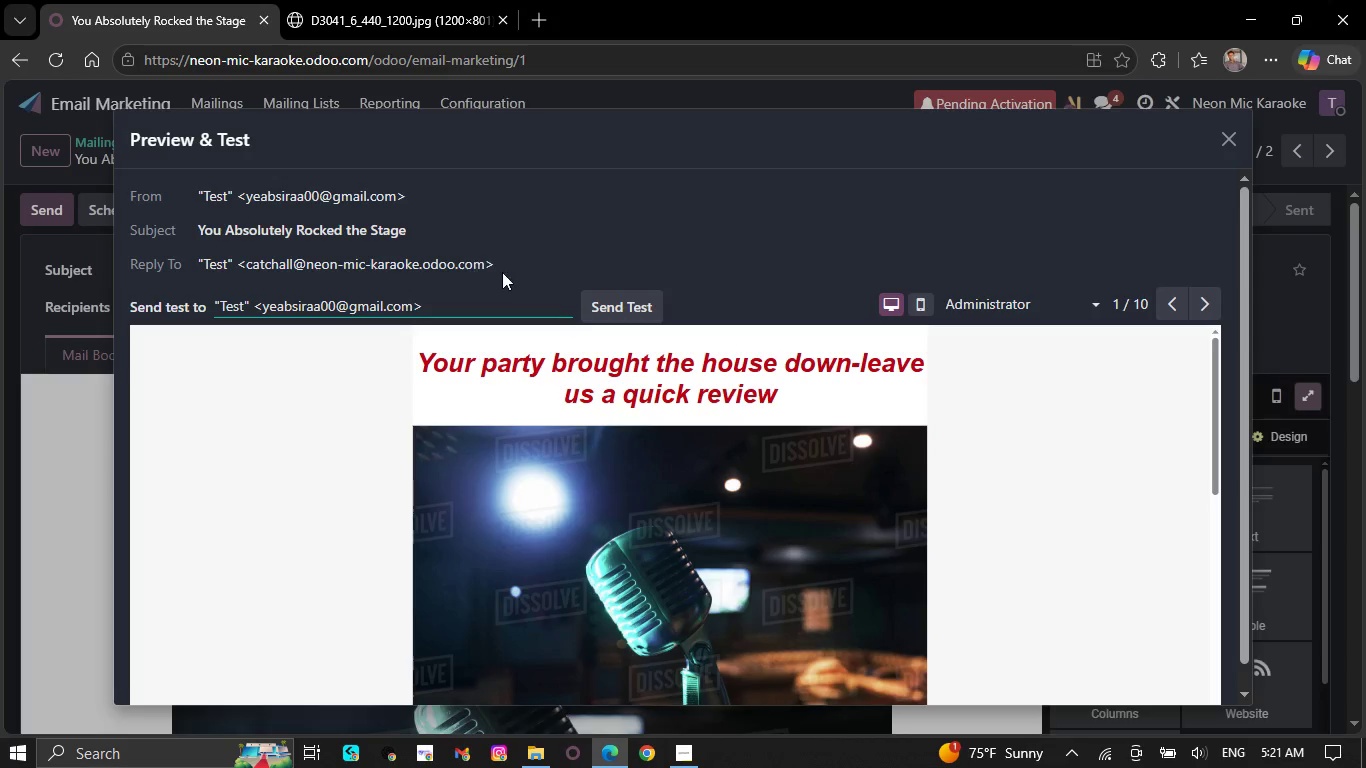 
wait(6.22)
 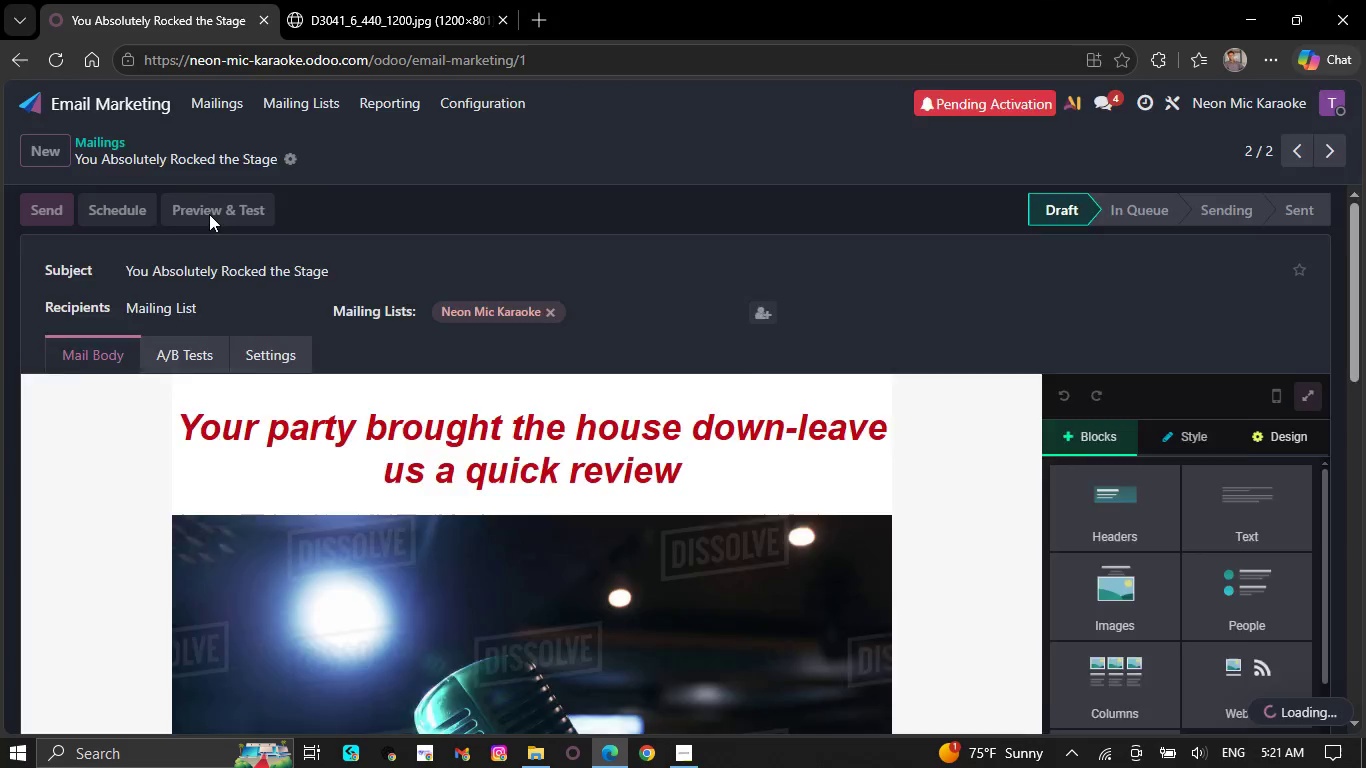 
left_click([974, 307])
 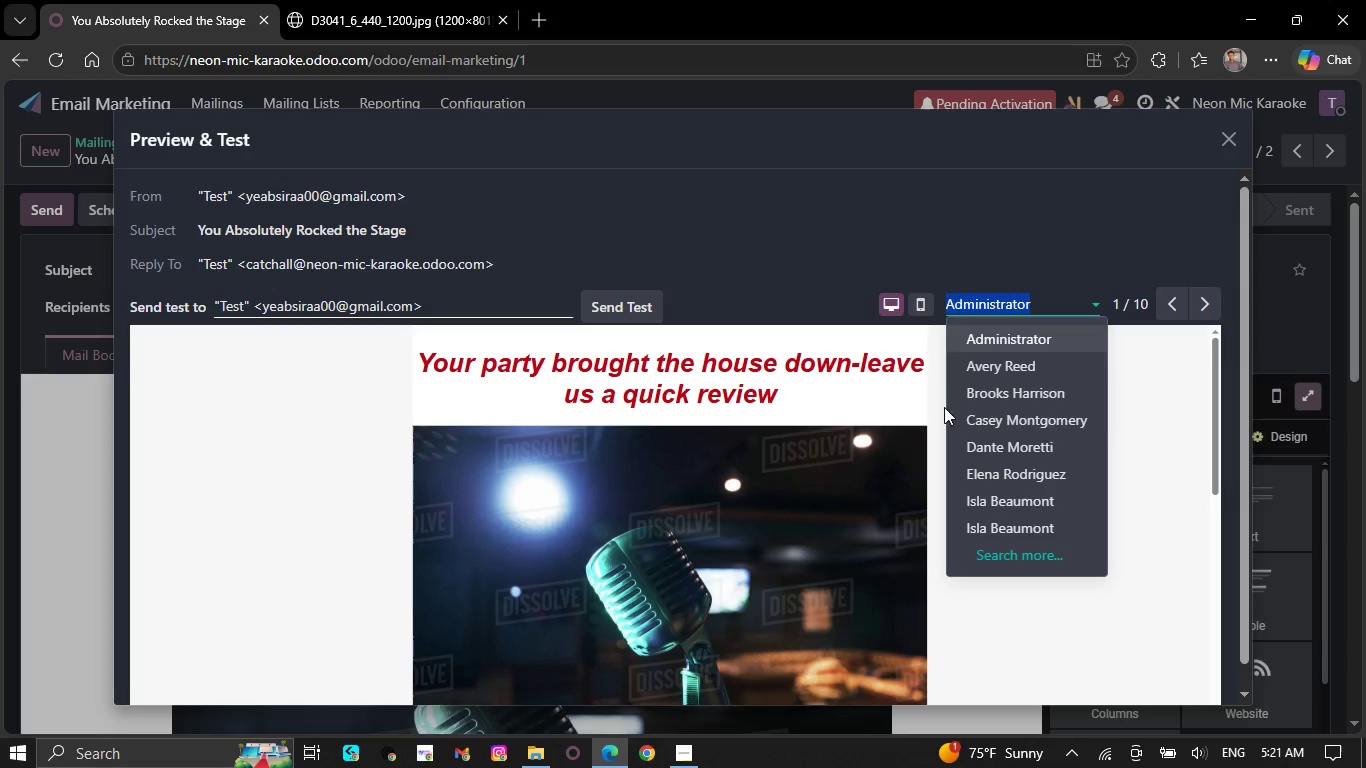 
scroll: coordinate [627, 553], scroll_direction: down, amount: 28.0
 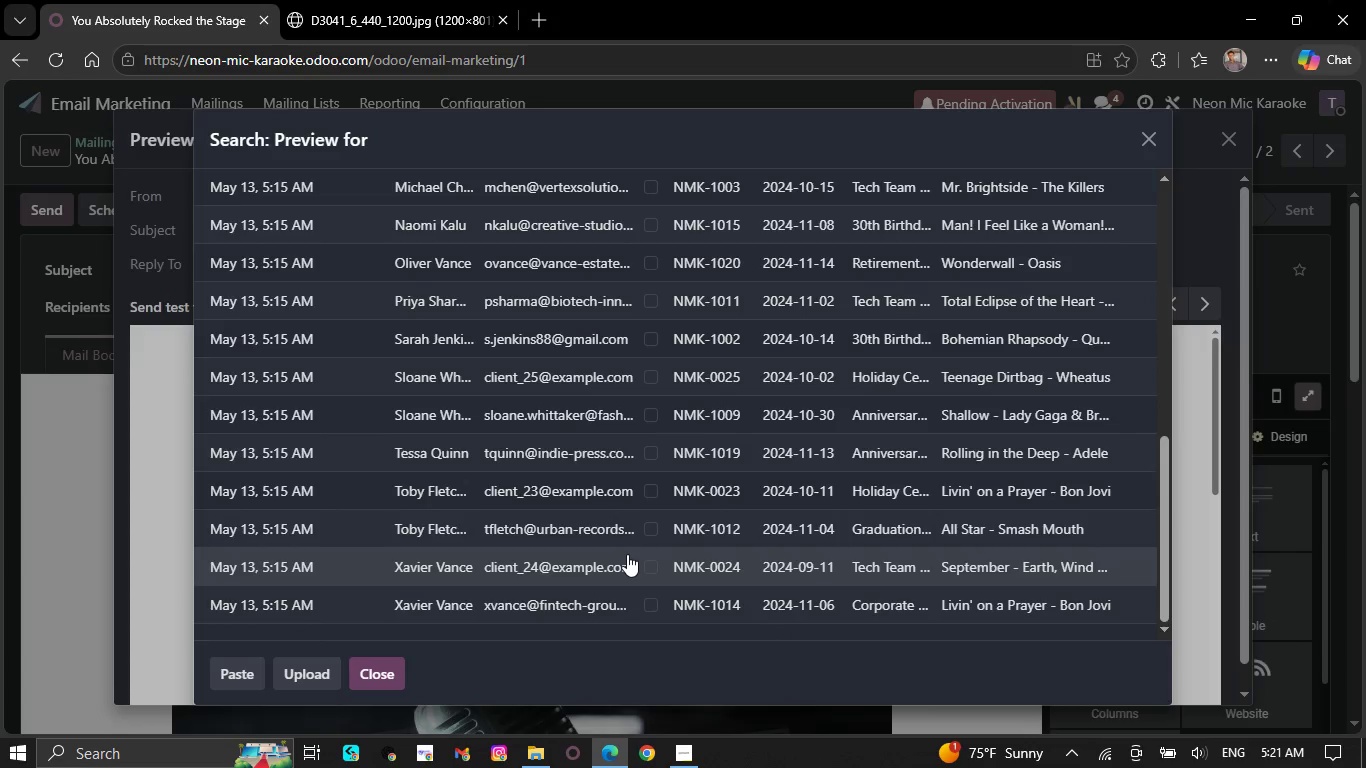 
scroll: coordinate [627, 554], scroll_direction: up, amount: 17.0
 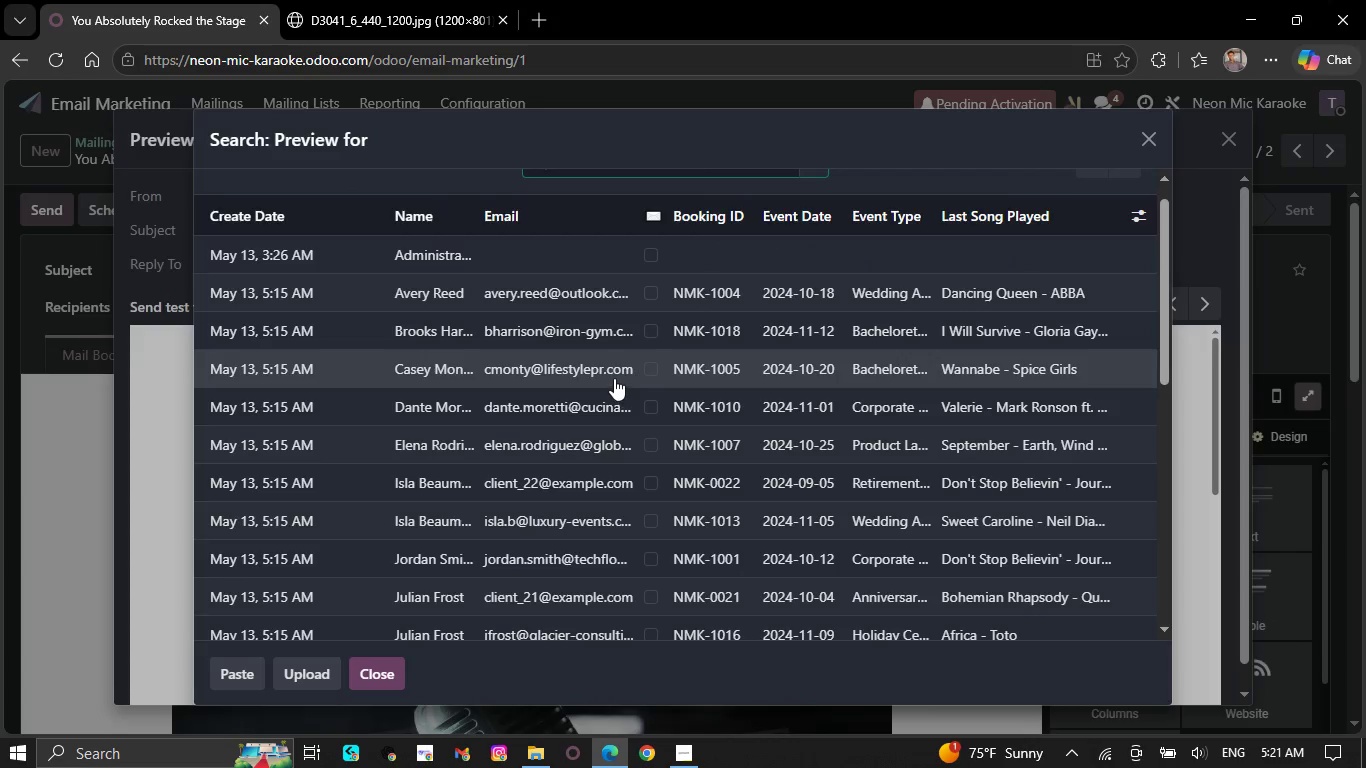 
left_click([613, 378])
 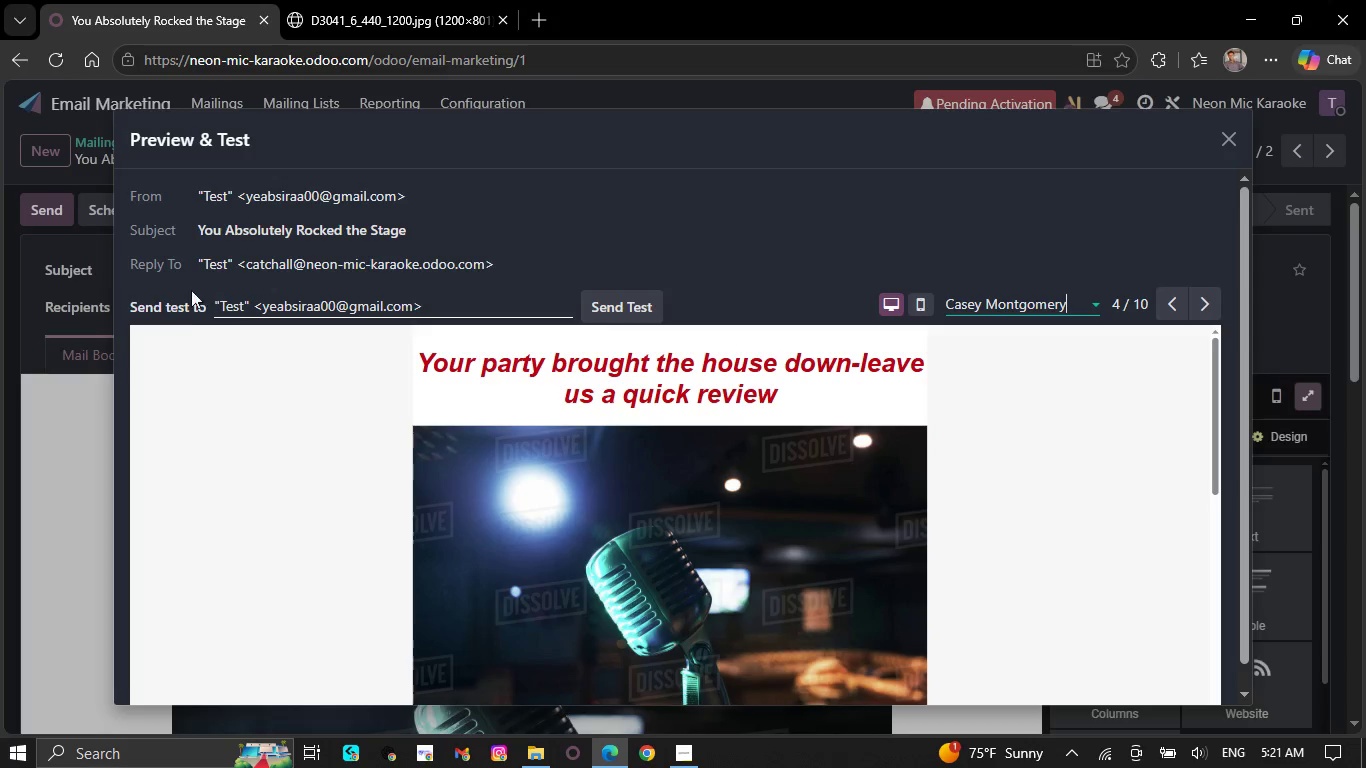 
wait(13.58)
 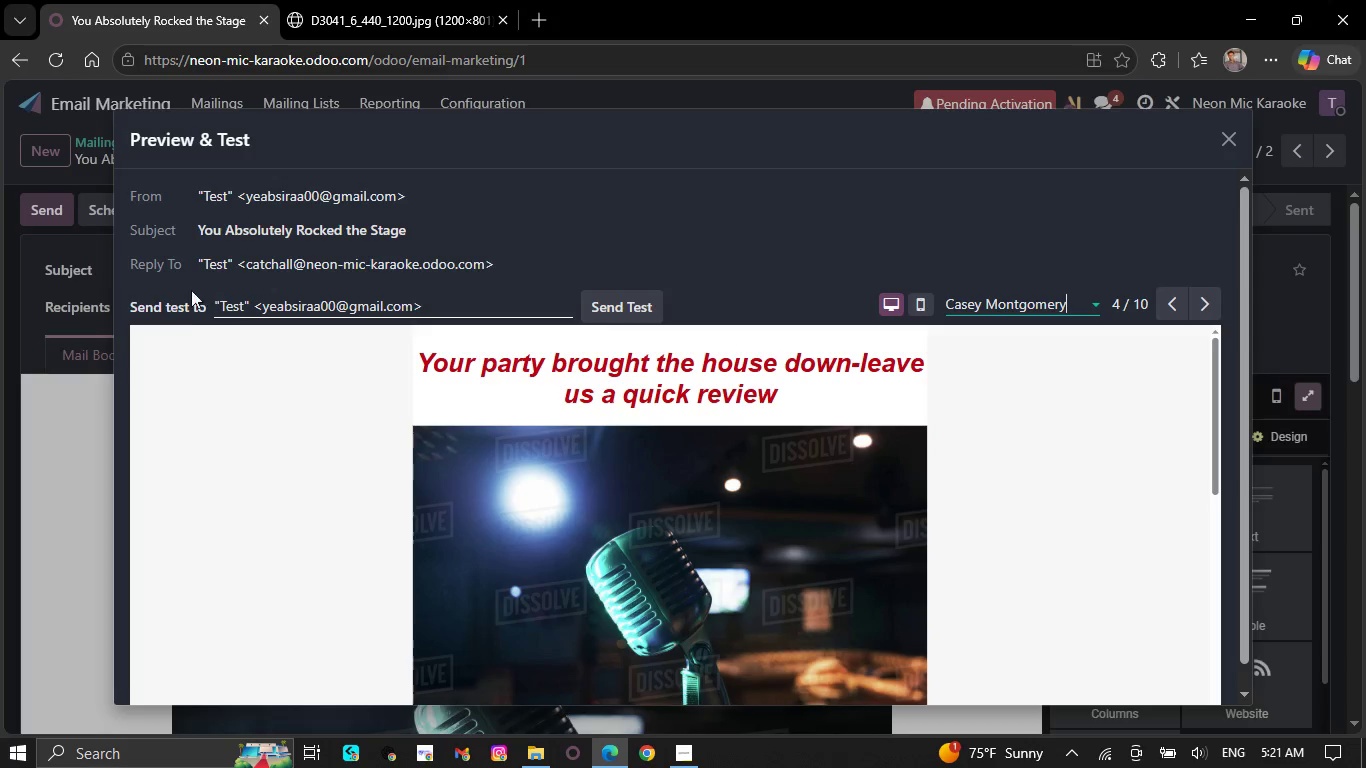 
left_click([387, 193])
 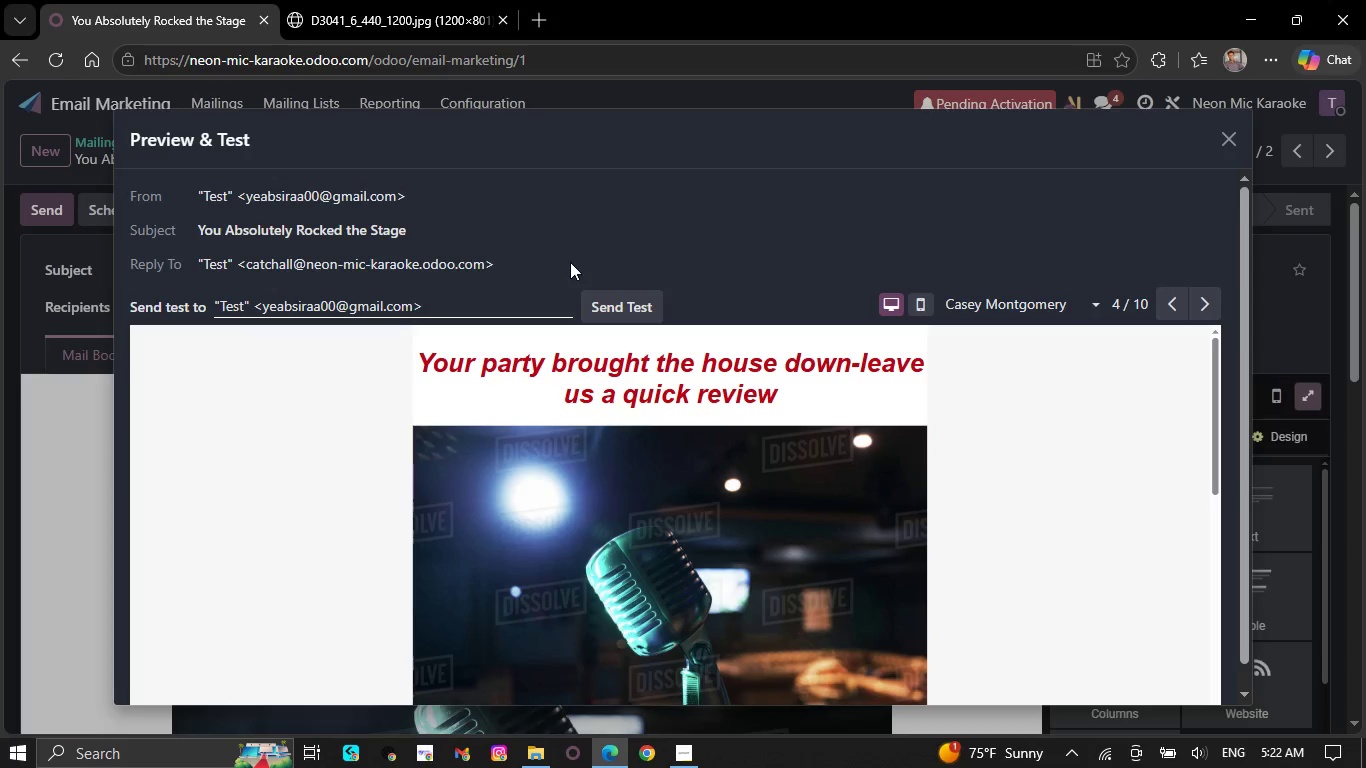 
left_click([482, 299])
 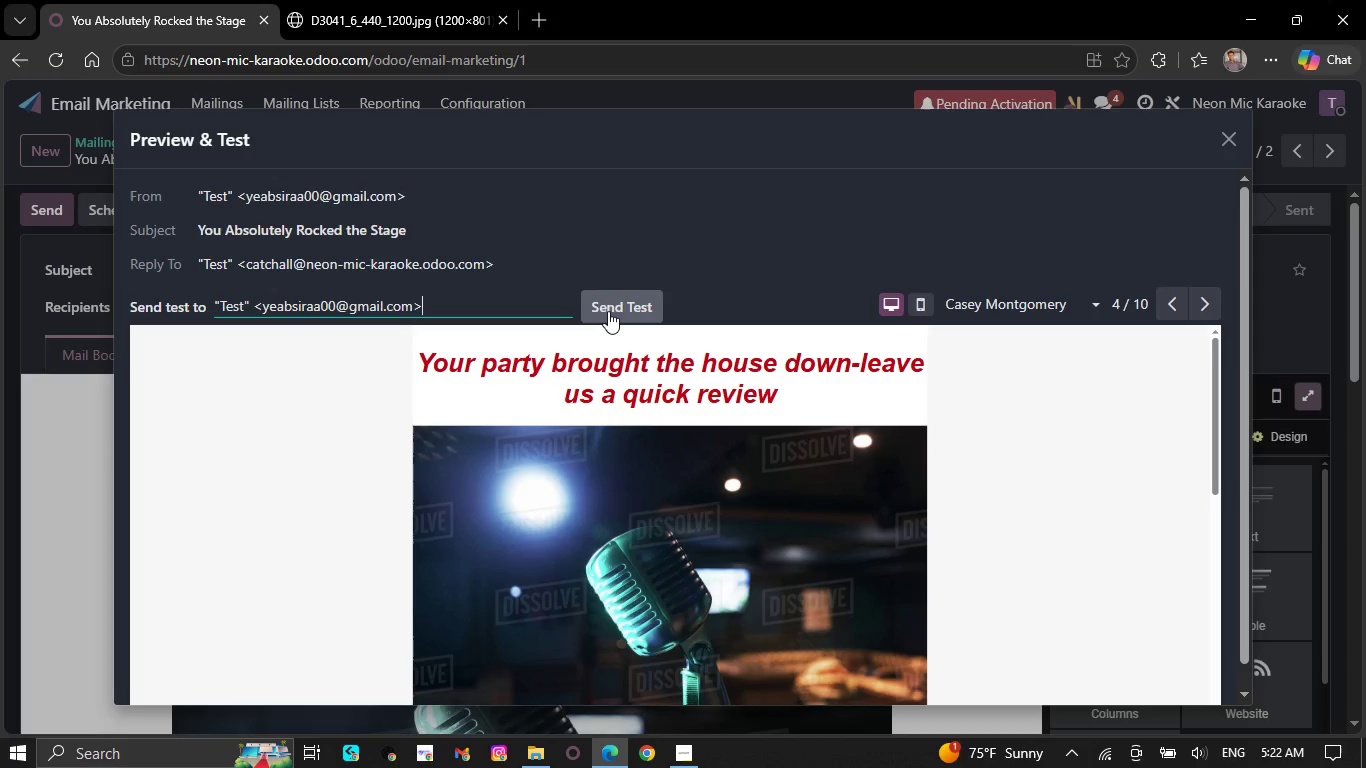 
left_click([619, 311])
 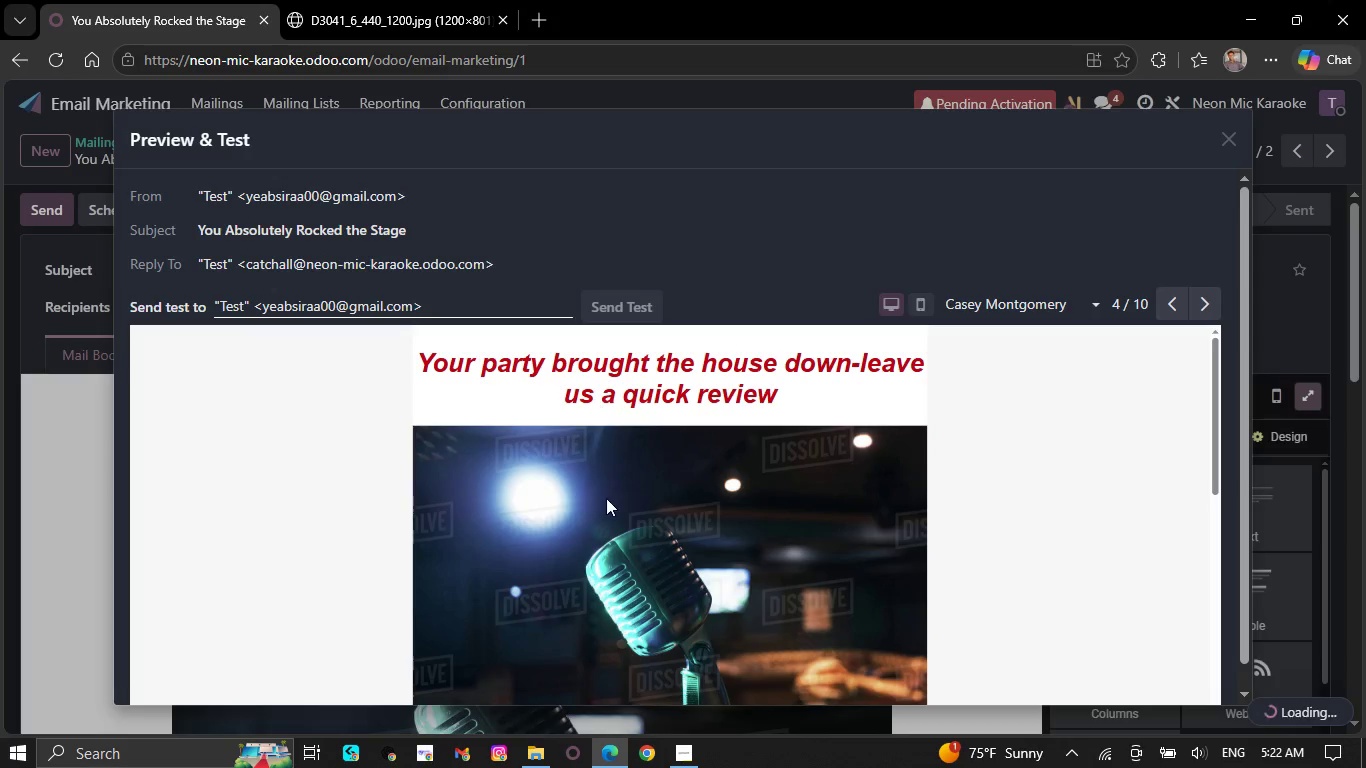 
scroll: coordinate [606, 505], scroll_direction: down, amount: 1.0
 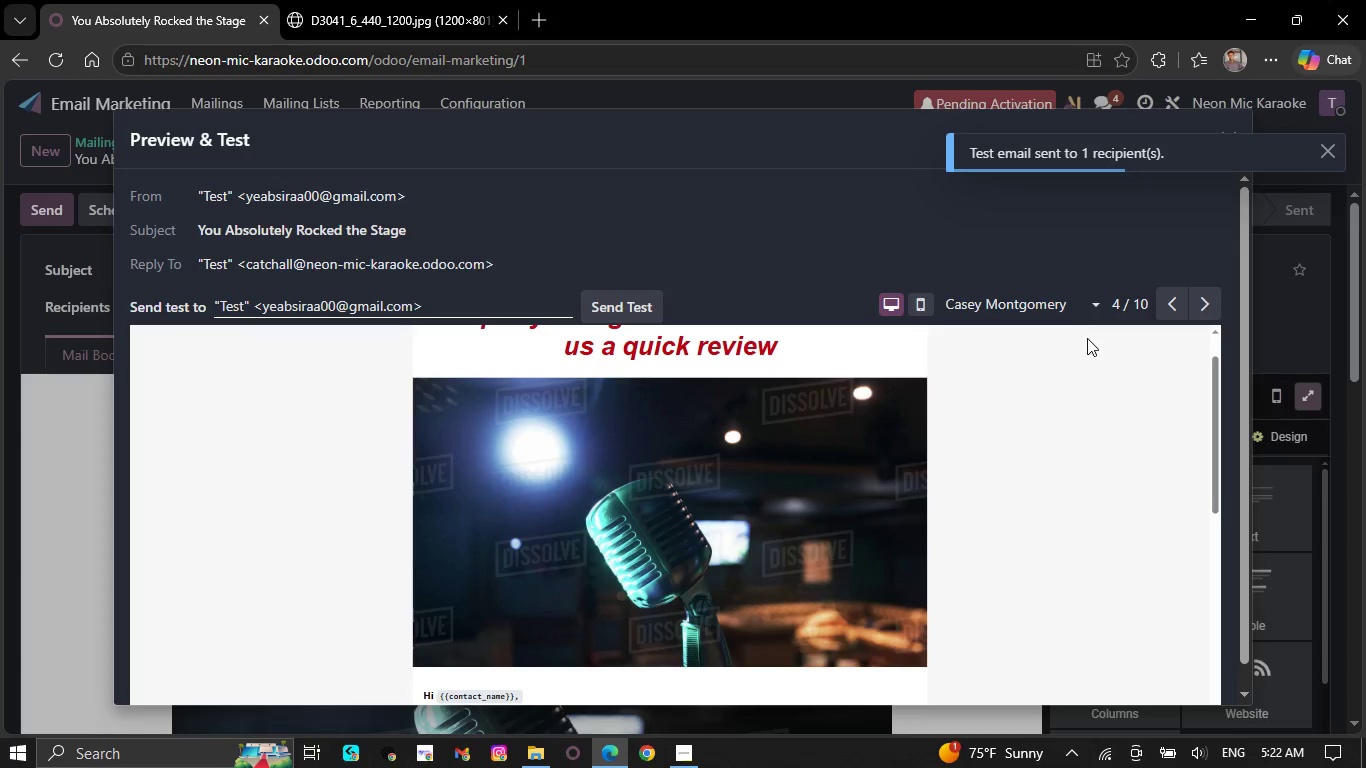 
scroll: coordinate [833, 166], scroll_direction: up, amount: 1.0
 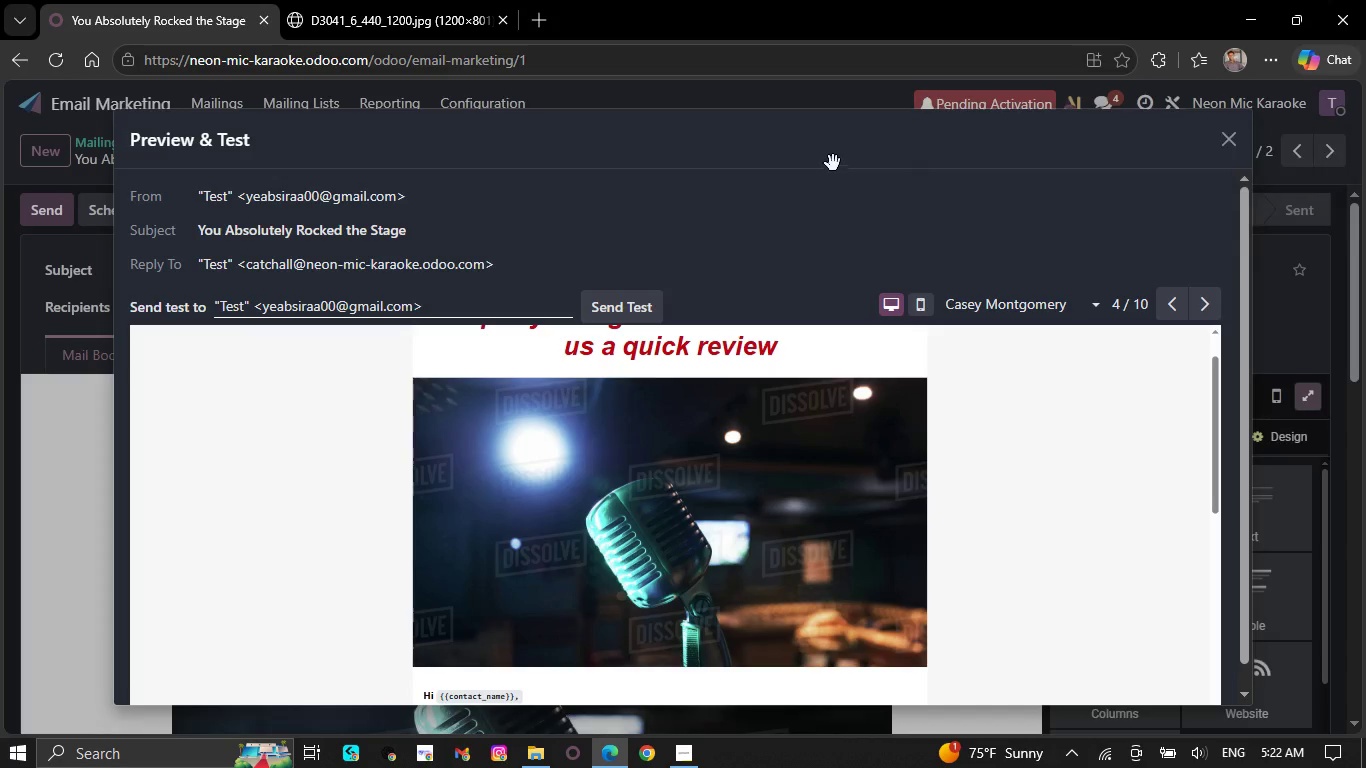 
left_click_drag(start_coordinate=[833, 159], to_coordinate=[830, 195])
 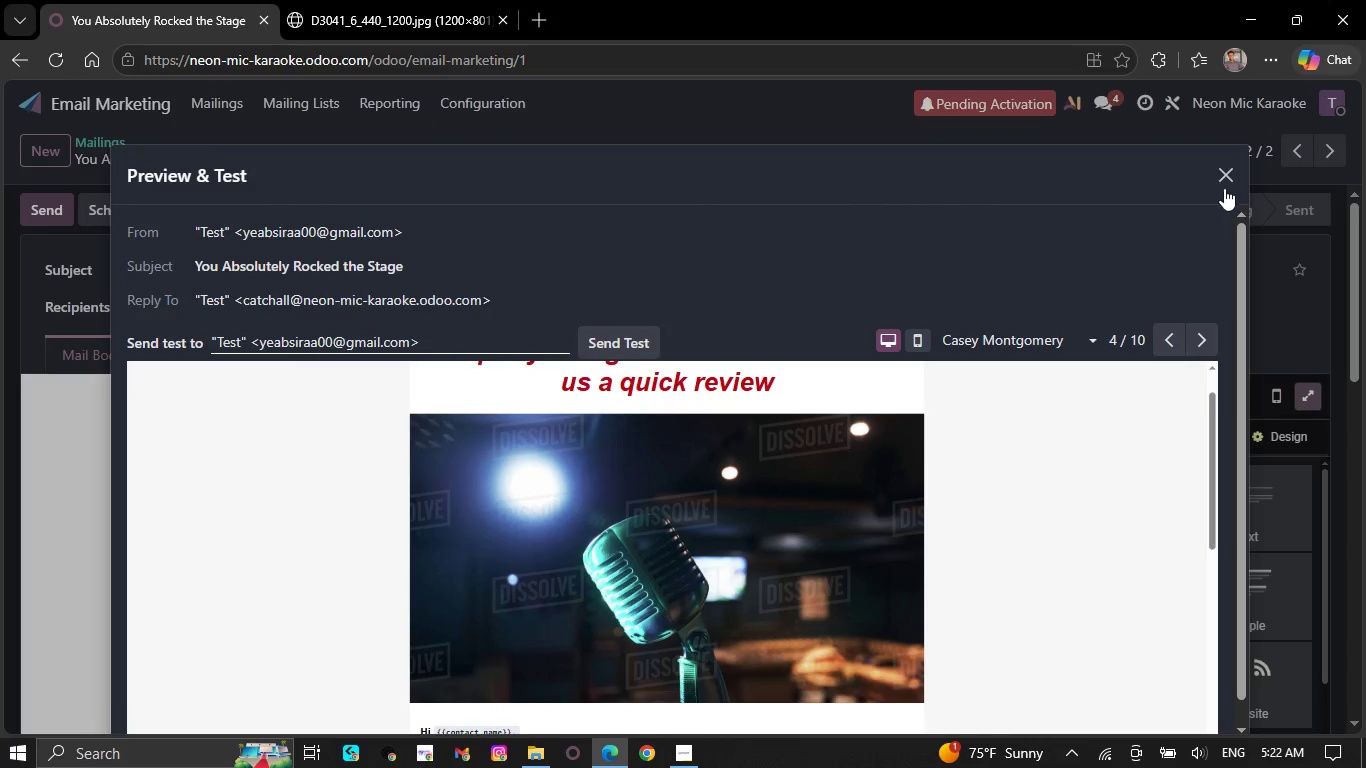 
left_click([1228, 188])
 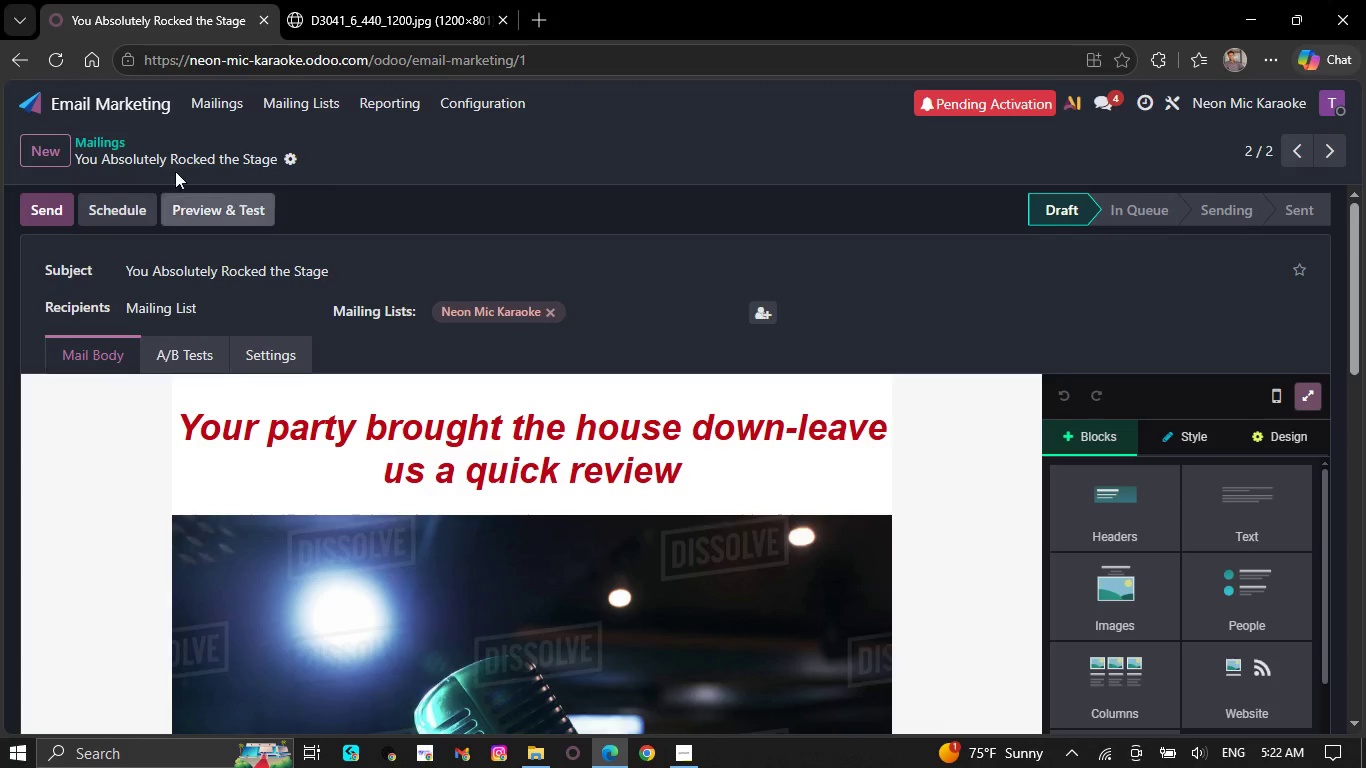 
left_click([307, 106])
 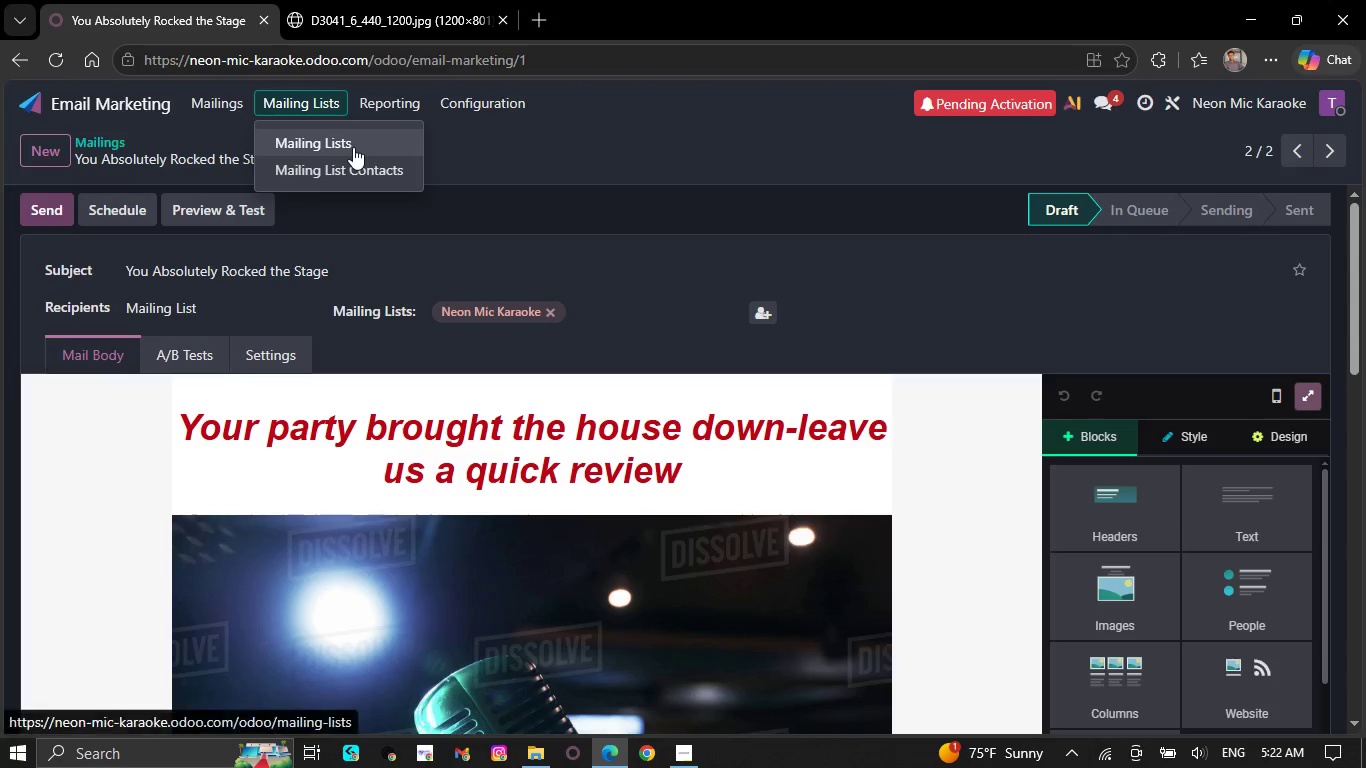 
left_click([353, 147])
 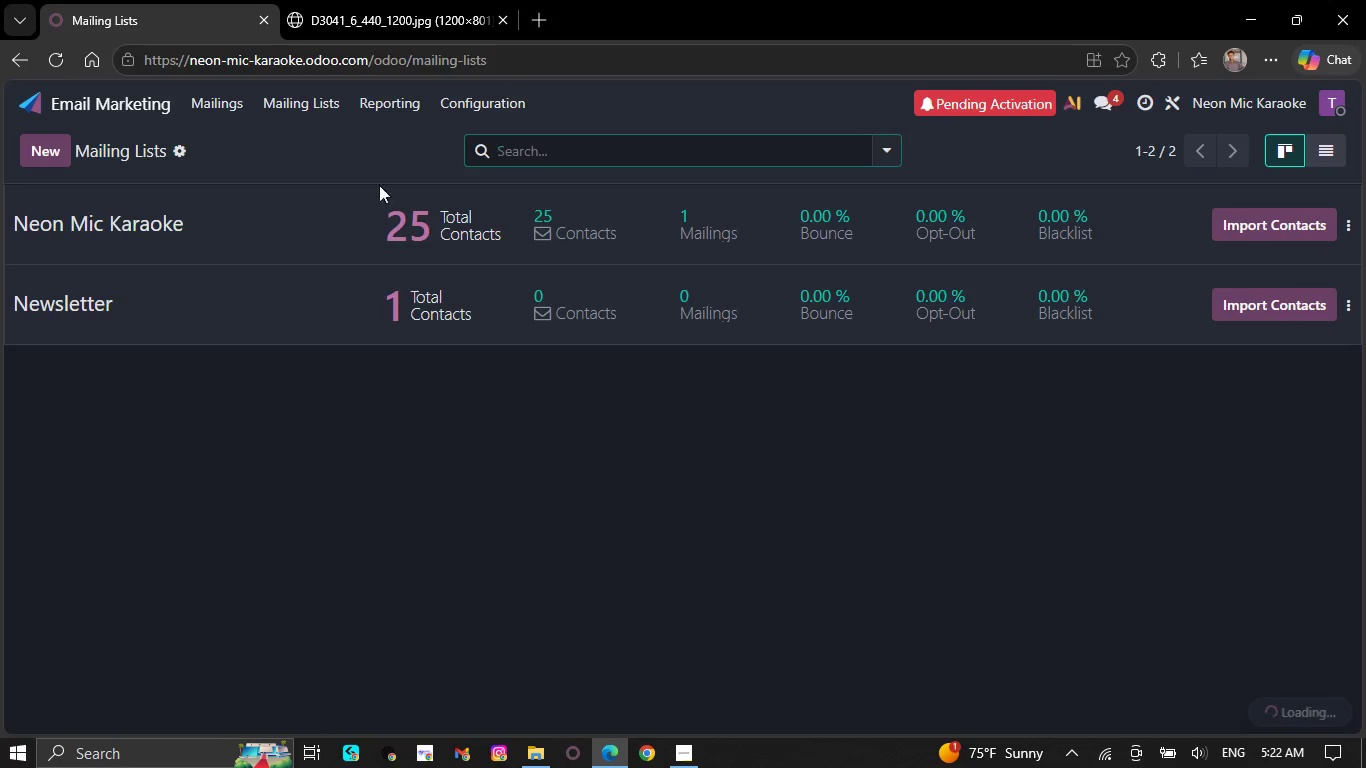 
left_click([359, 228])
 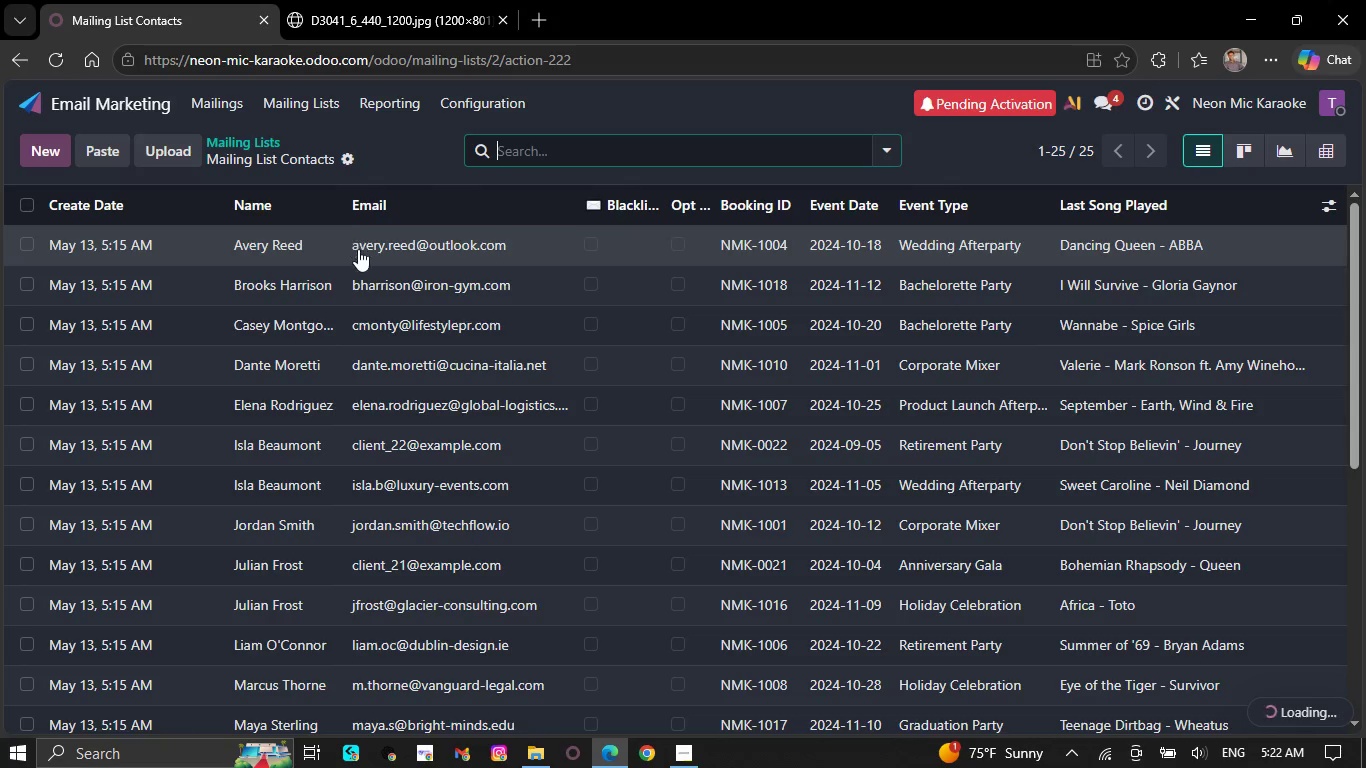 
scroll: coordinate [392, 595], scroll_direction: down, amount: 14.0
 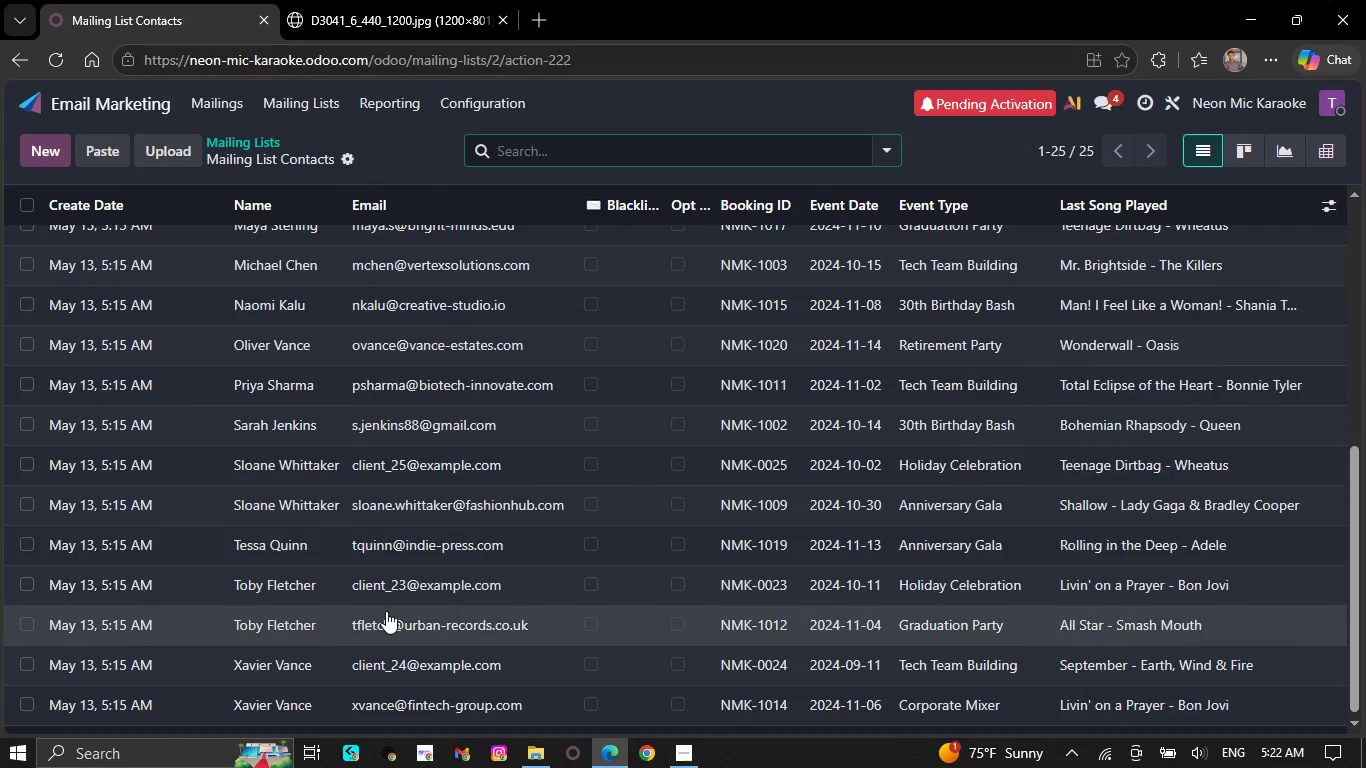 
scroll: coordinate [374, 571], scroll_direction: up, amount: 7.0
 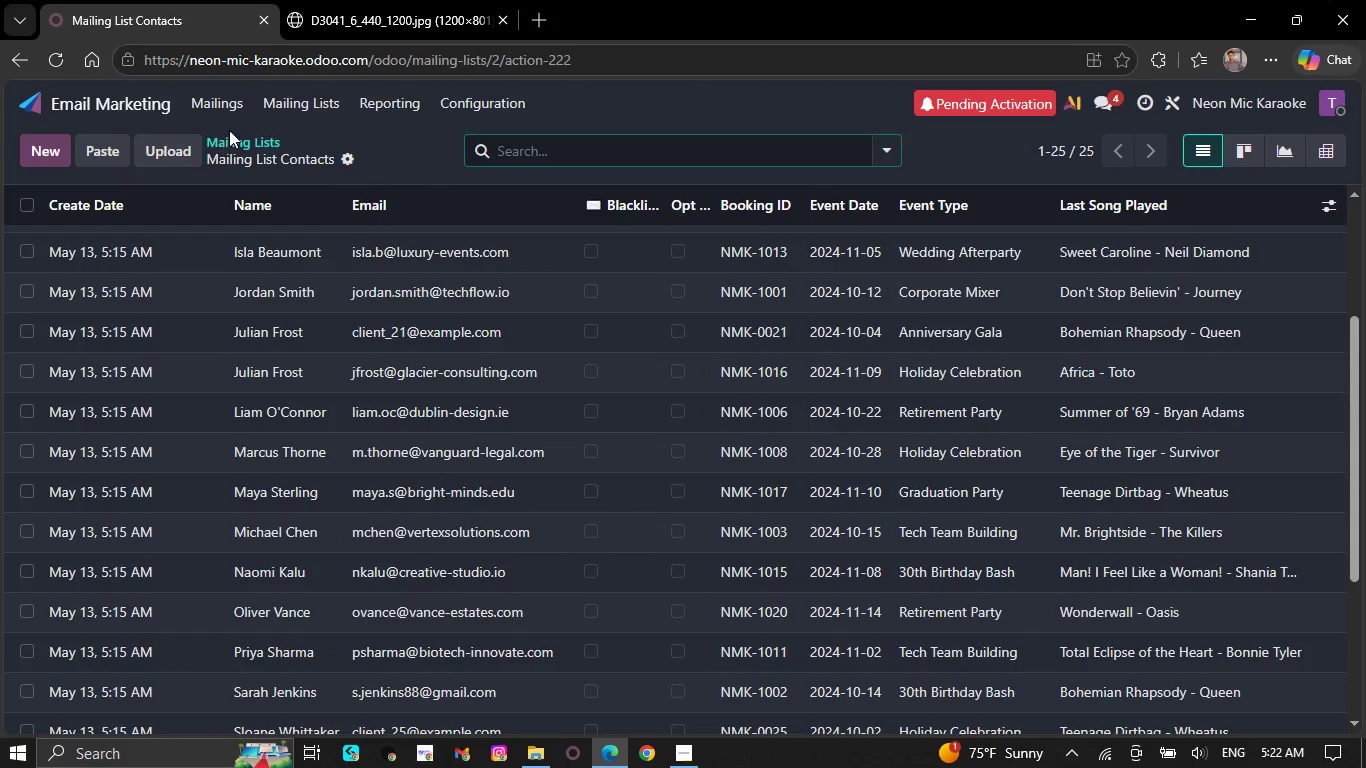 
left_click([230, 105])
 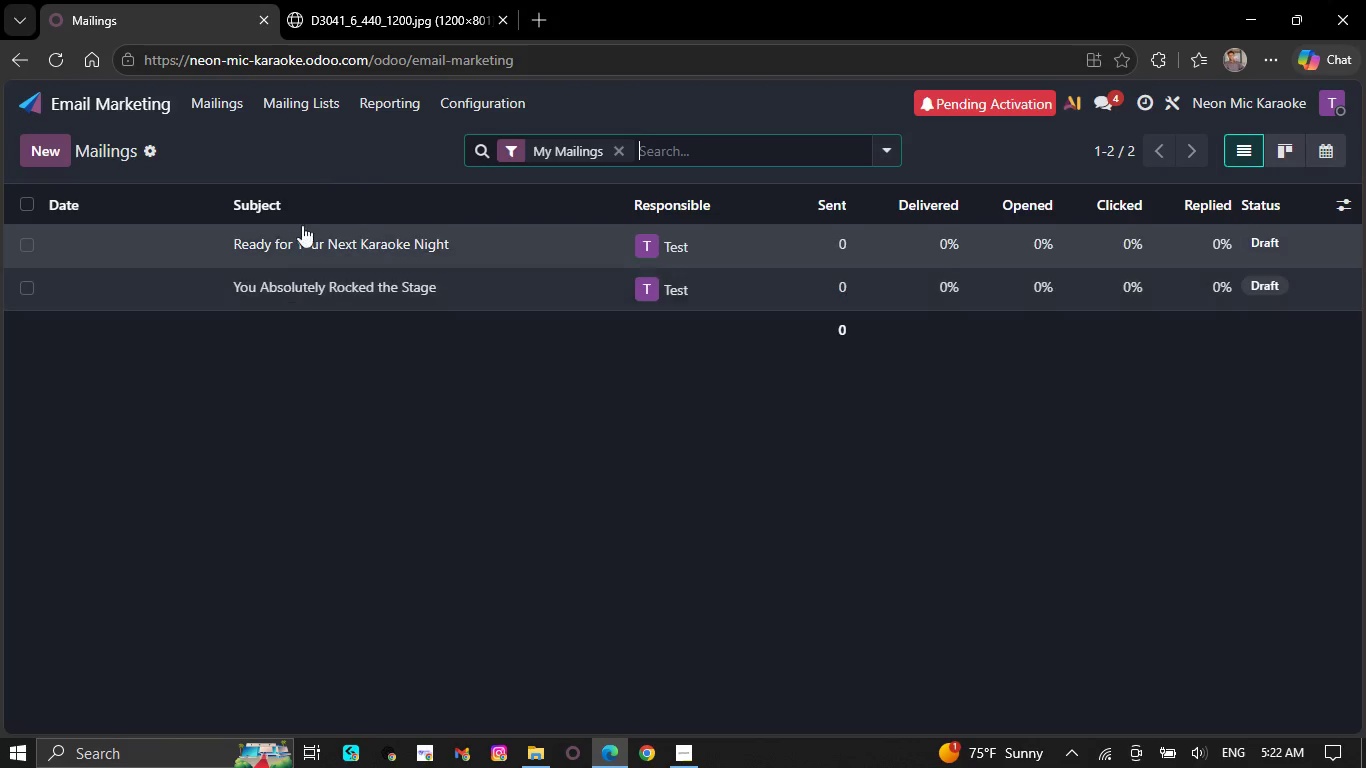 
left_click([300, 255])
 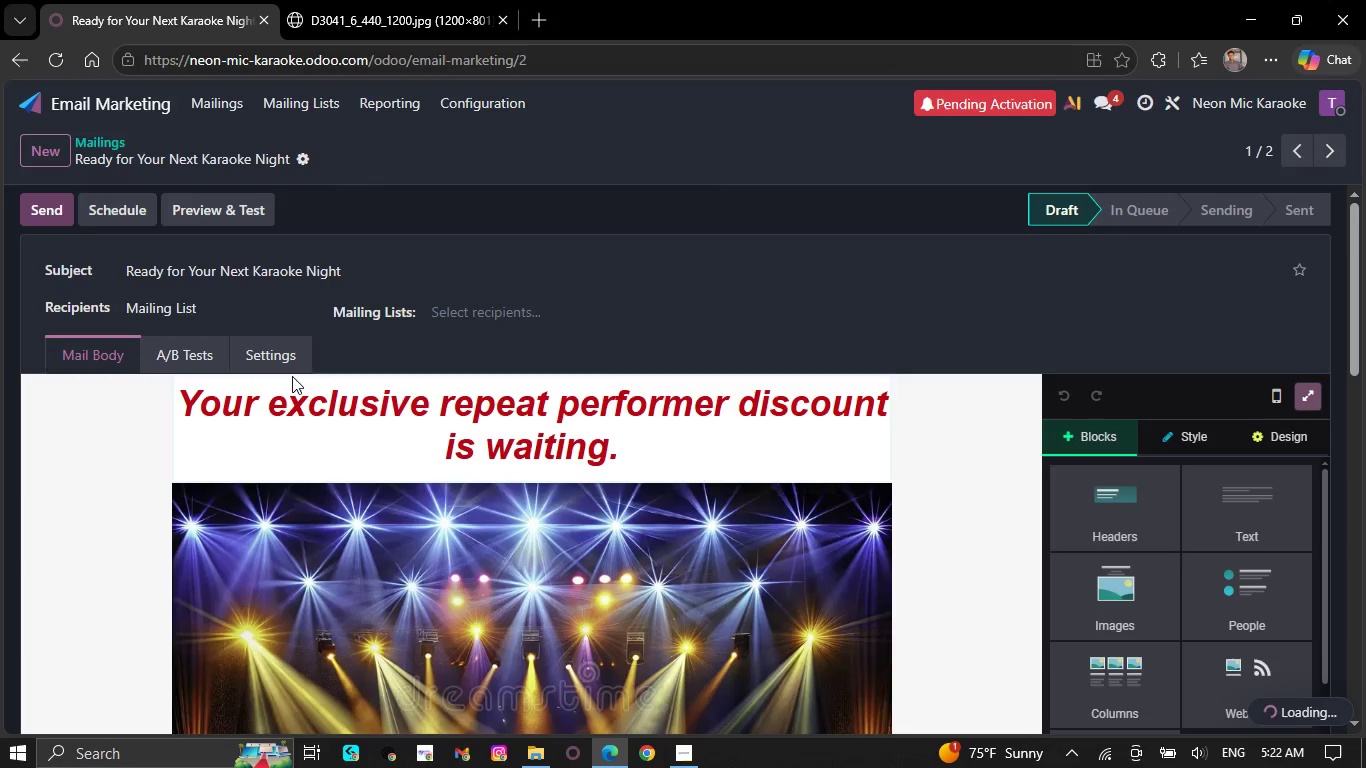 
scroll: coordinate [317, 449], scroll_direction: down, amount: 6.0
 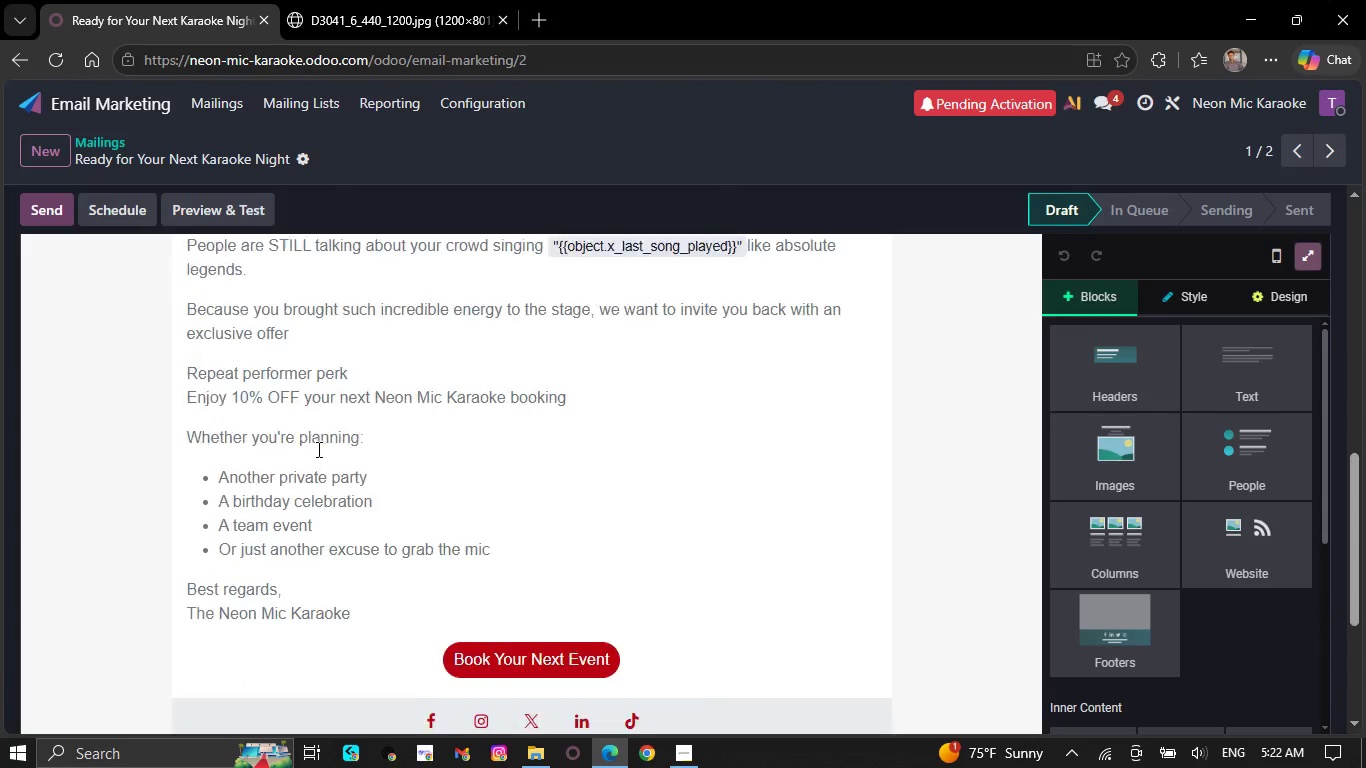 
left_click([607, 505])
 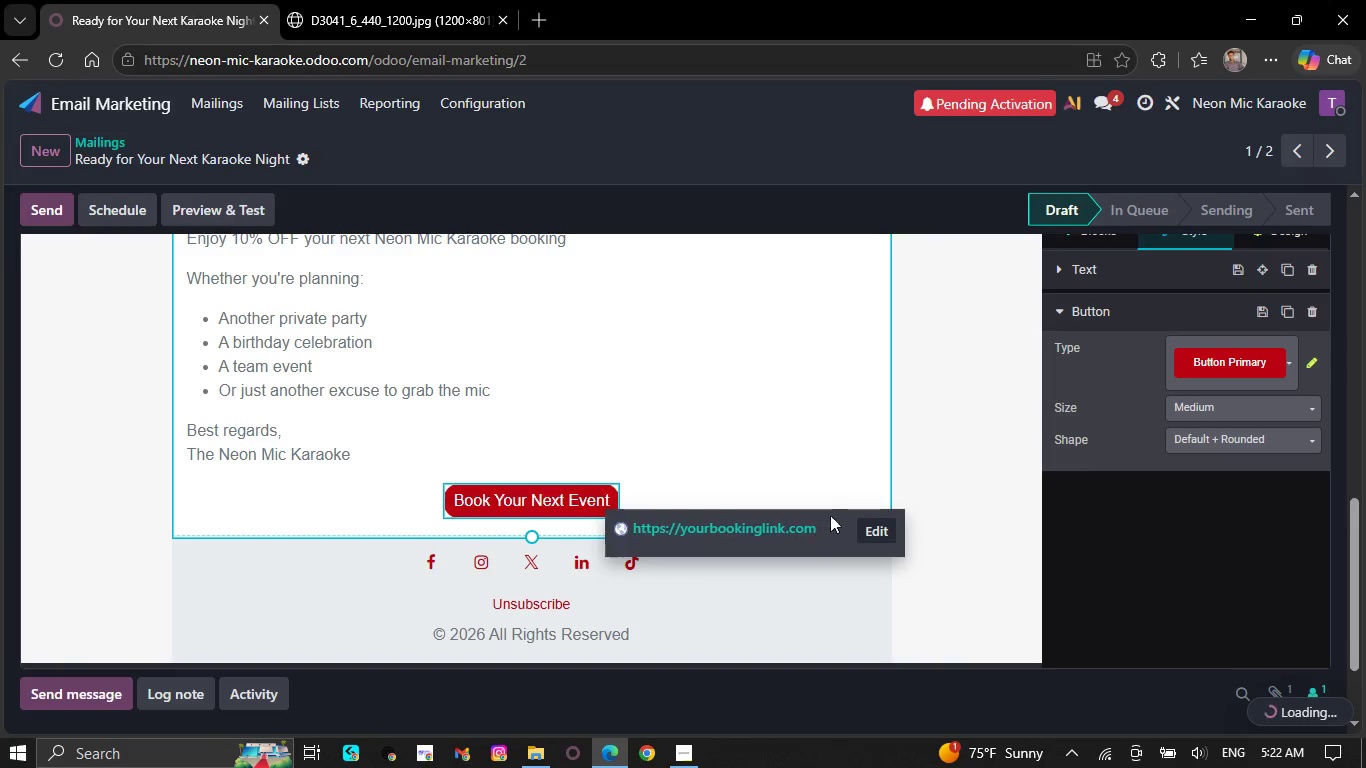 
mouse_move([858, 504])
 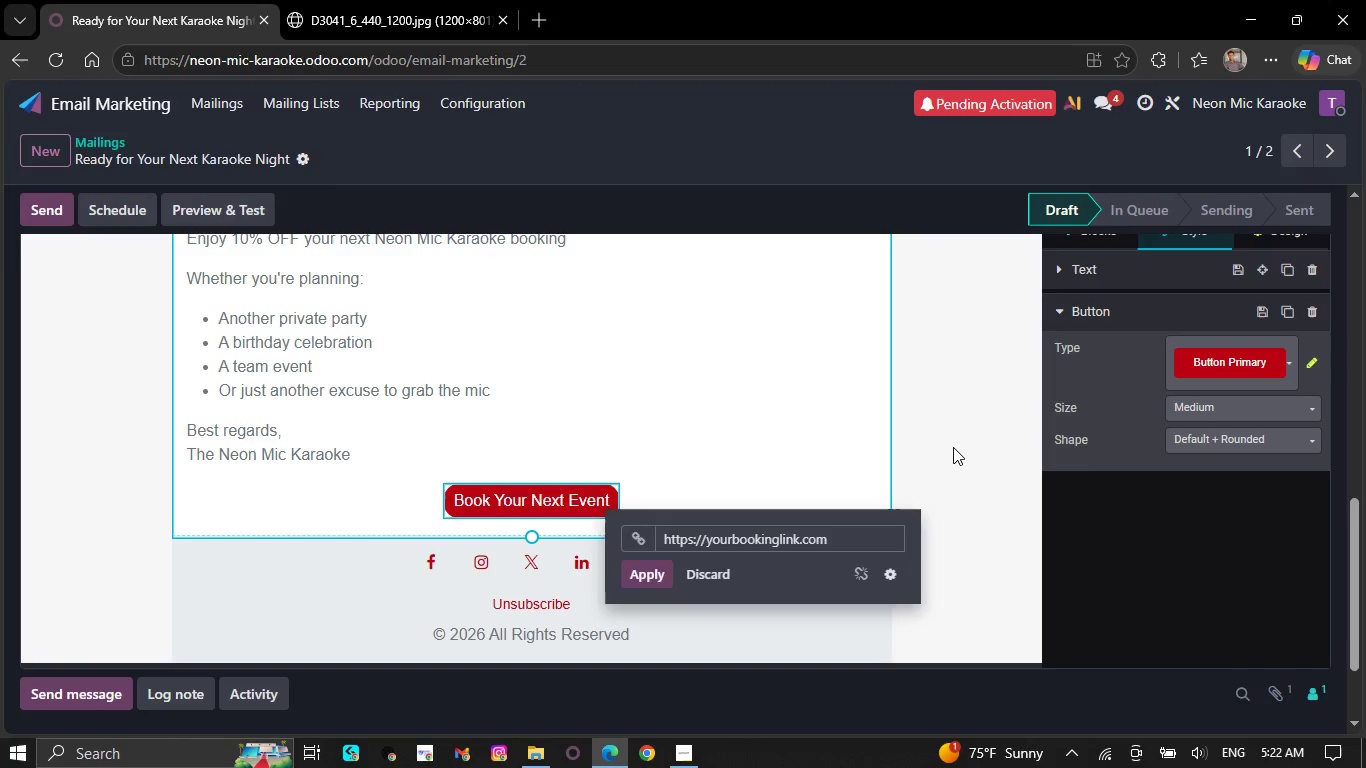 
left_click([953, 447])
 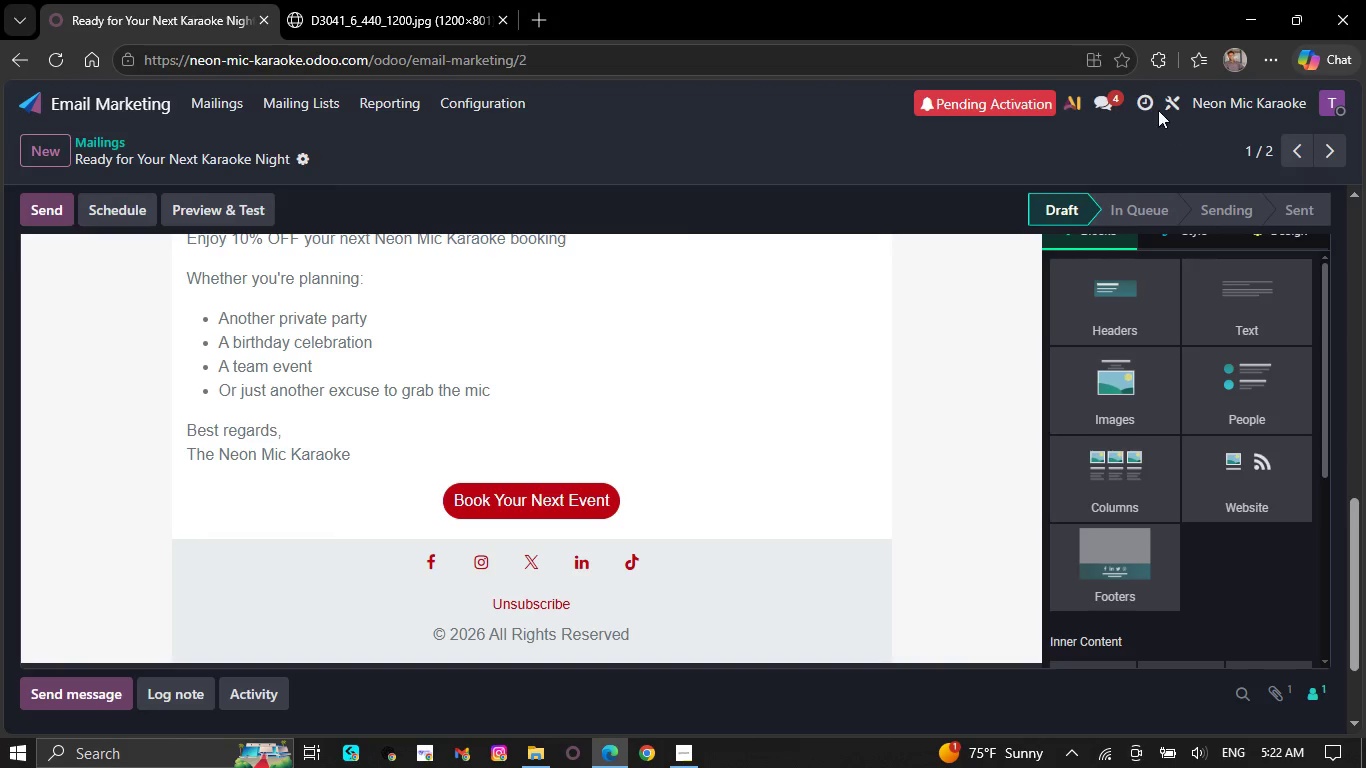 
left_click([1137, 100])
 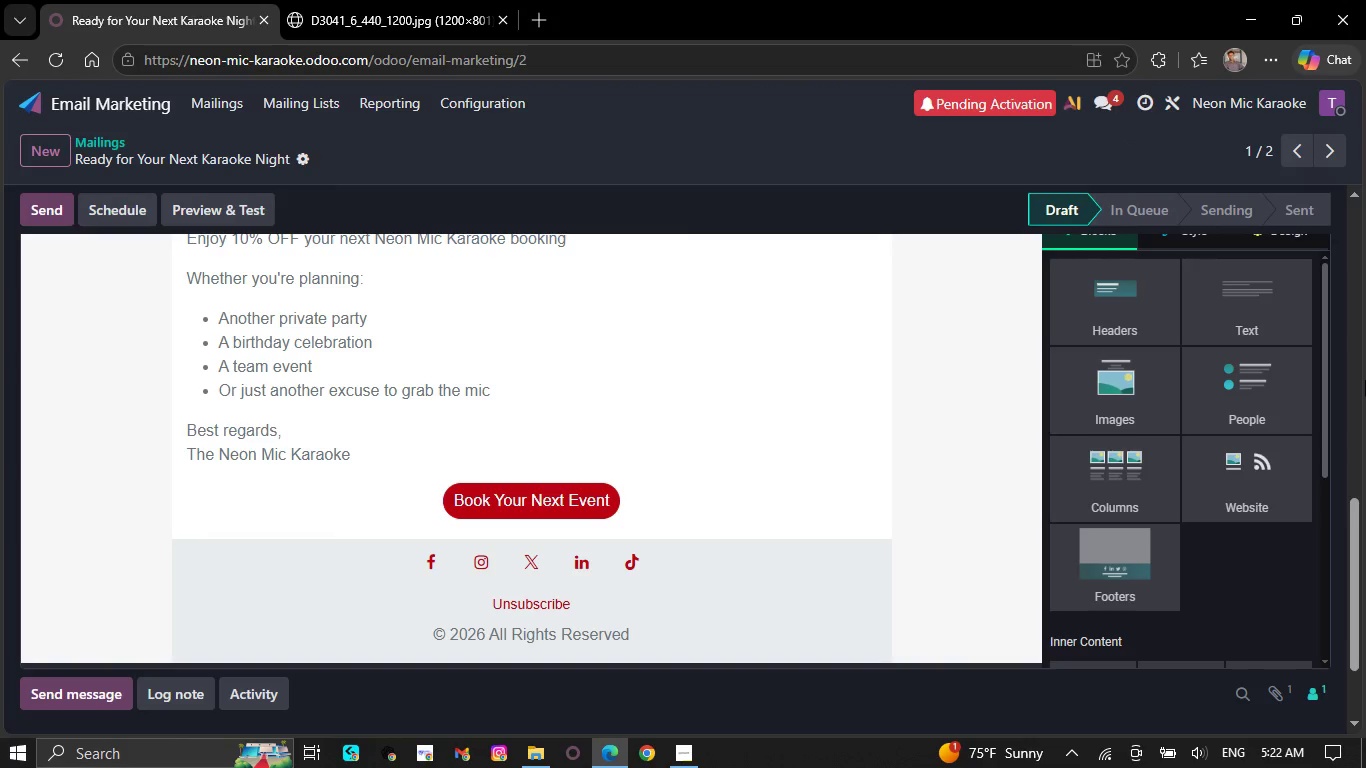 
left_click([1322, 335])
 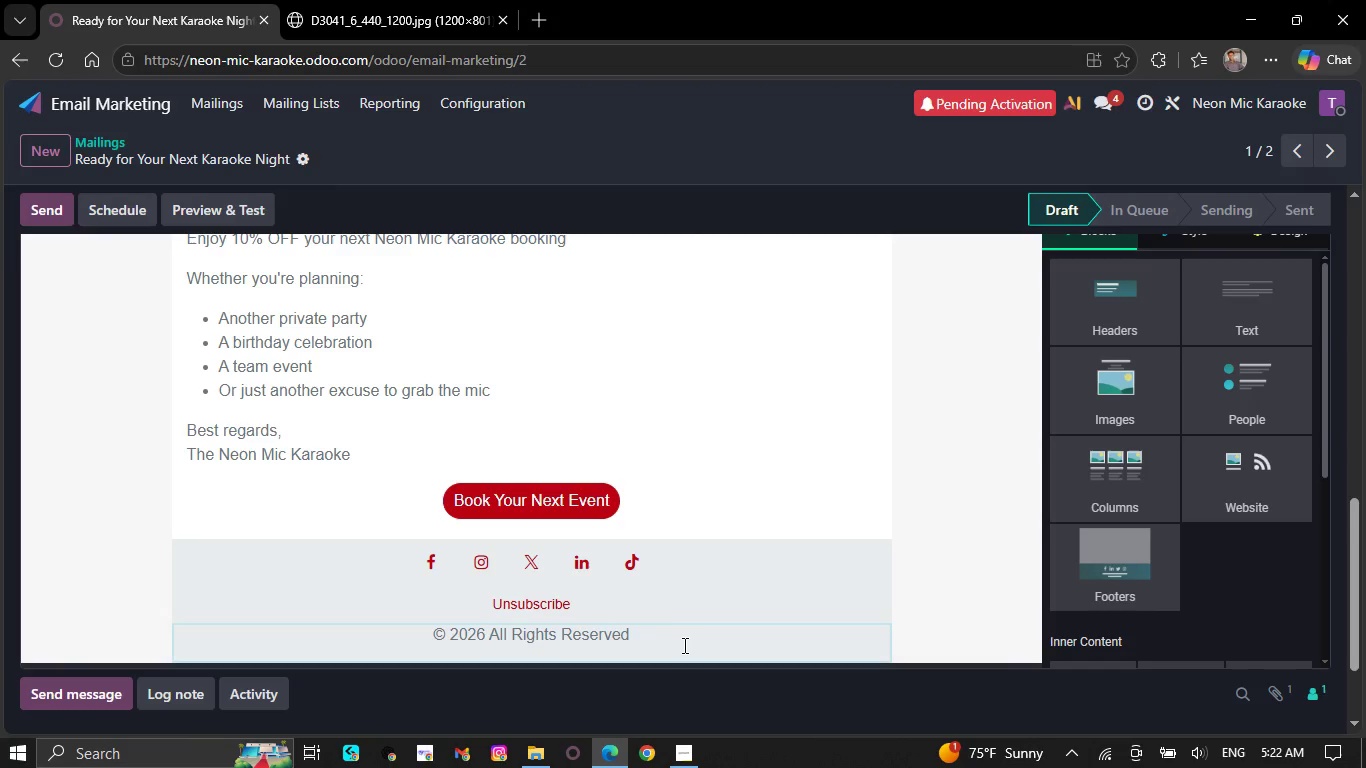 
hold_key(key=MetaLeft, duration=0.34)